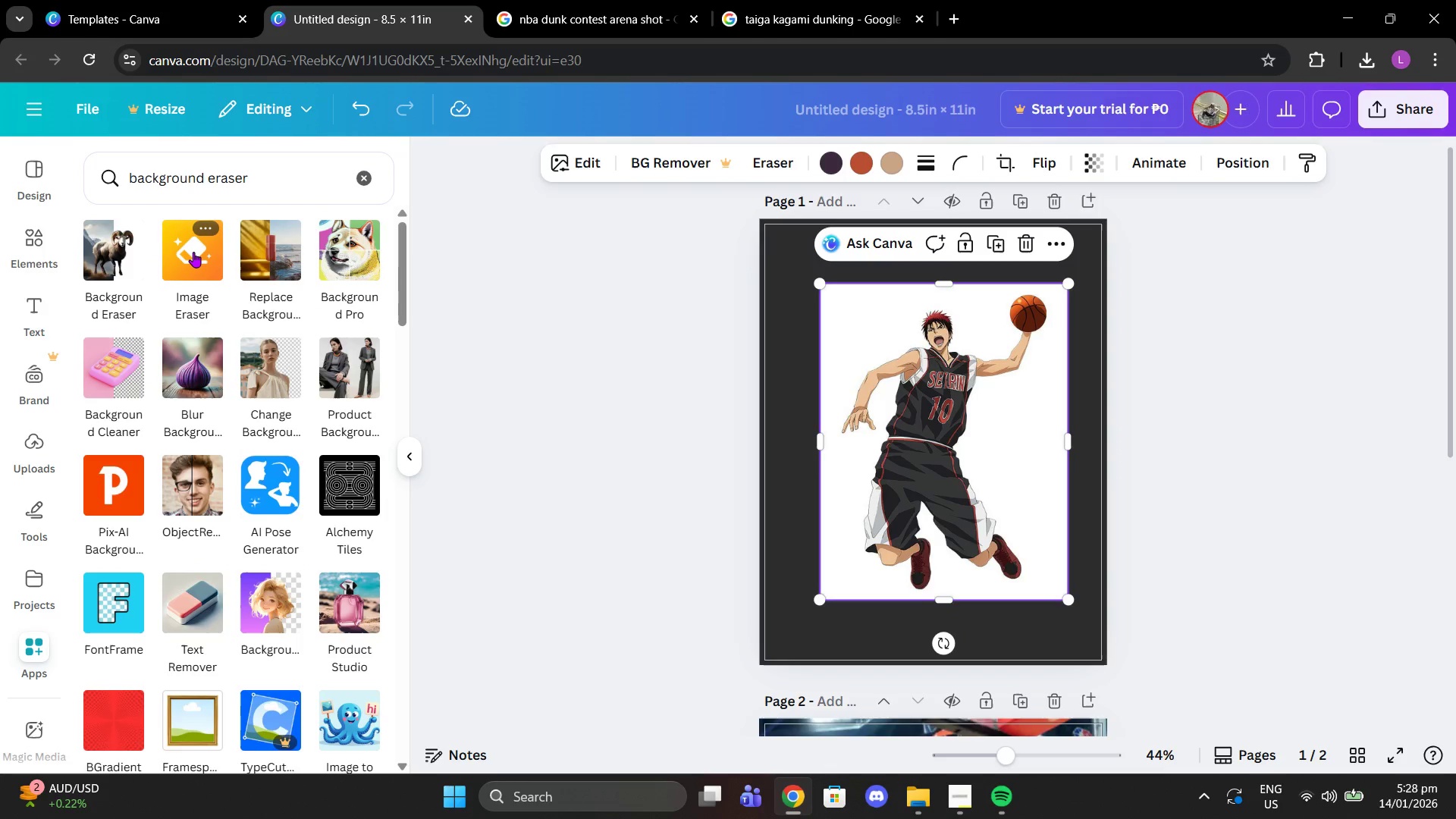 
left_click([193, 252])
 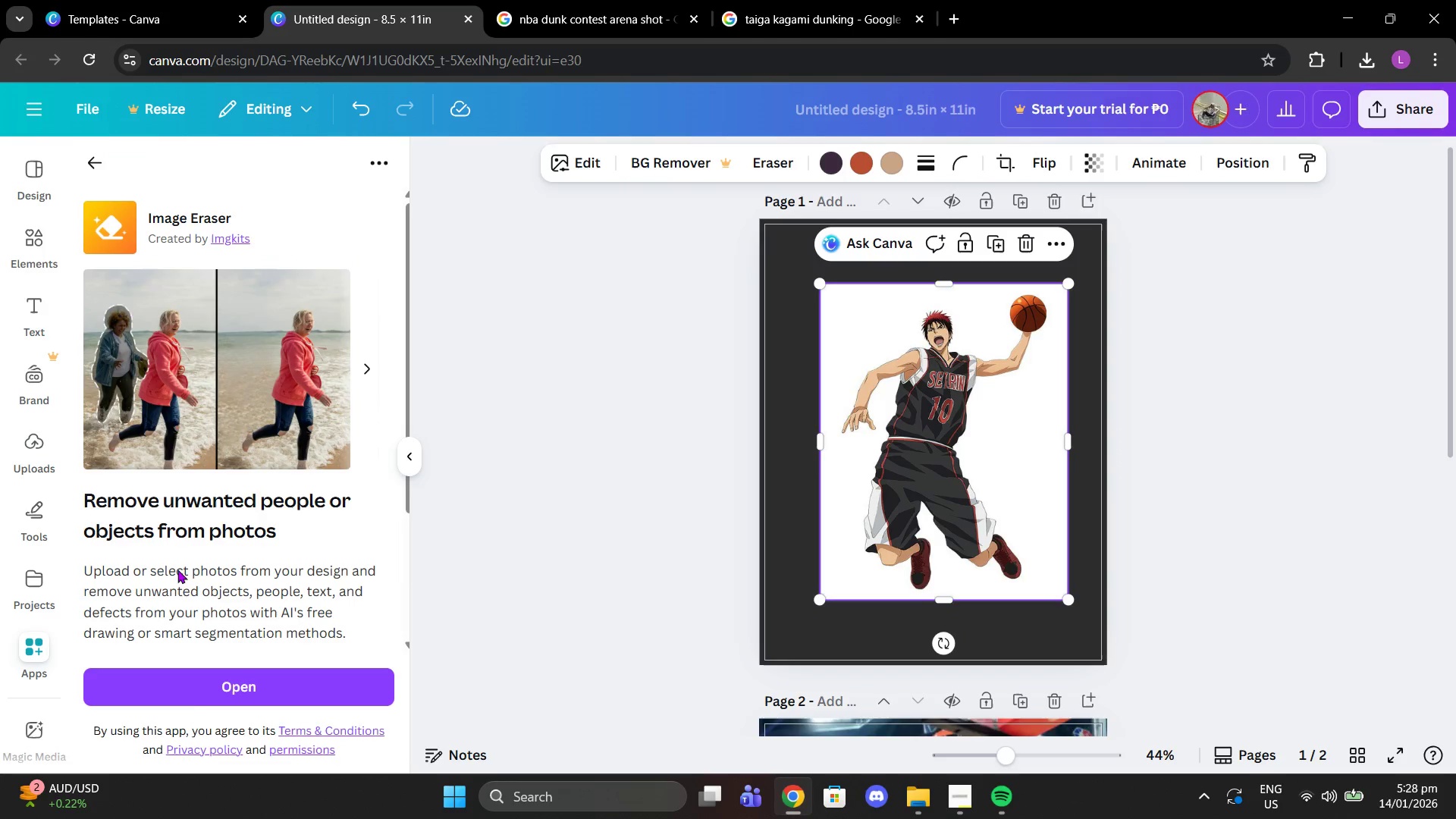 
left_click([193, 704])
 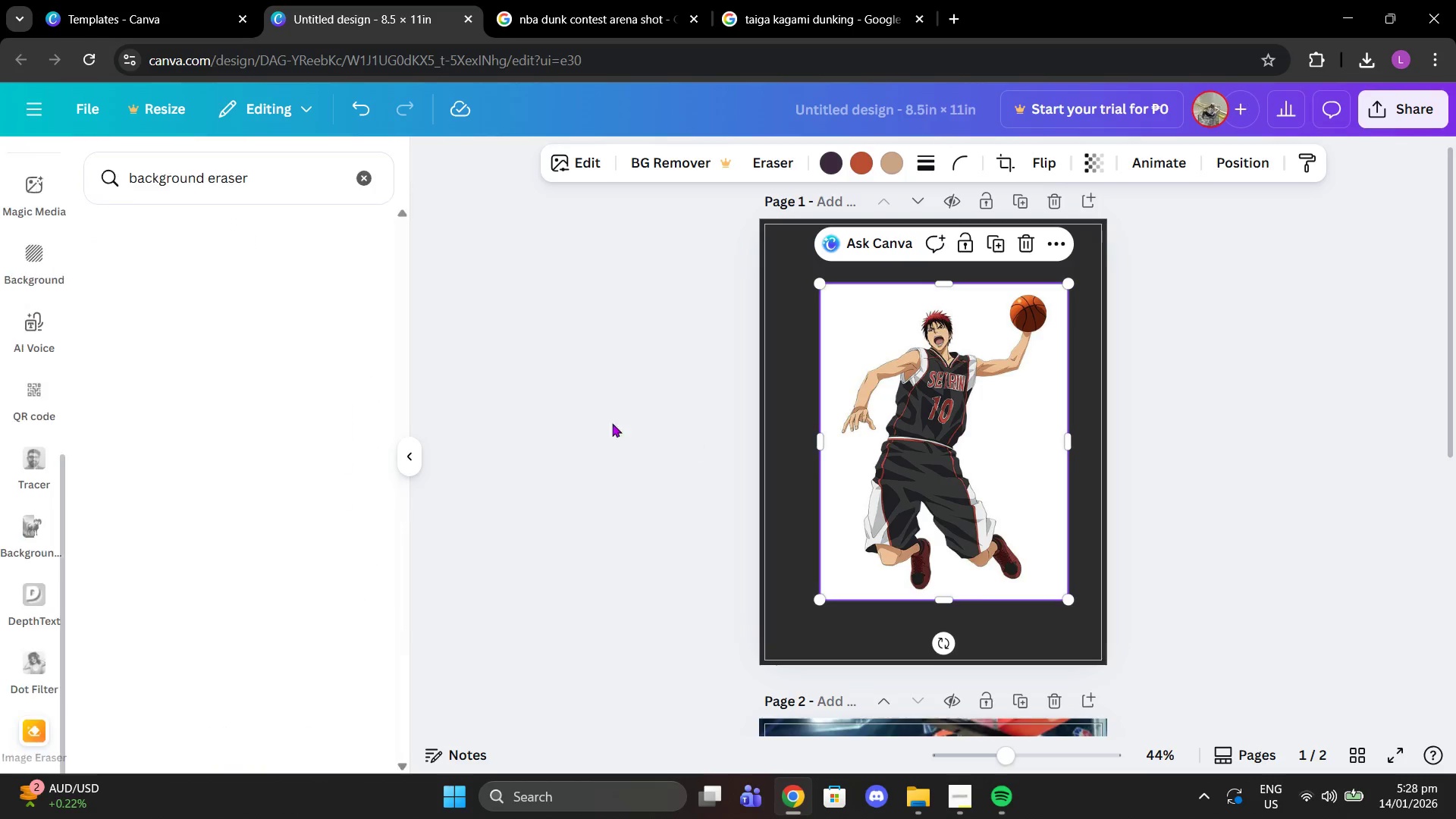 
scroll: coordinate [166, 482], scroll_direction: down, amount: 1.0
 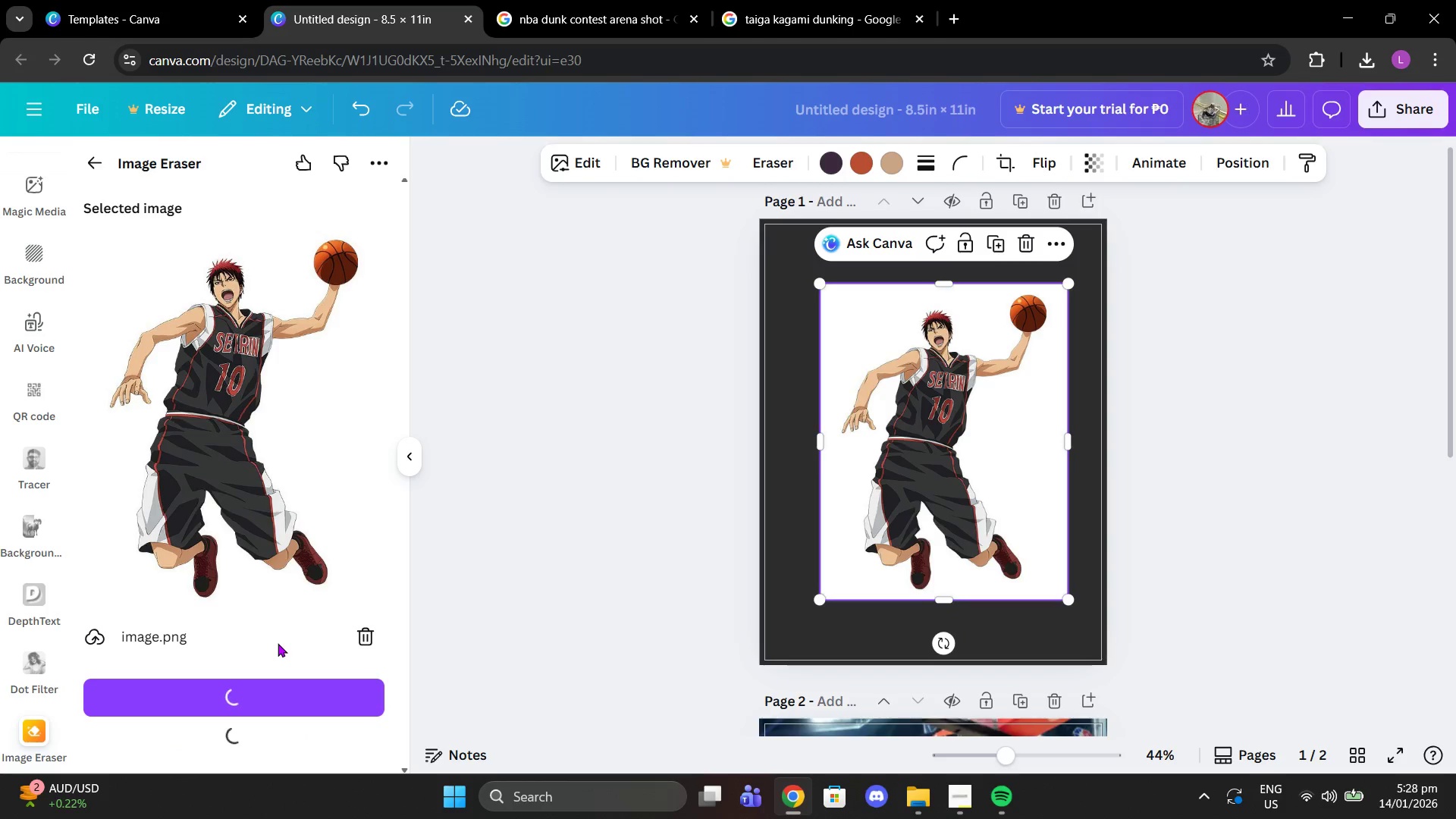 
wait(6.35)
 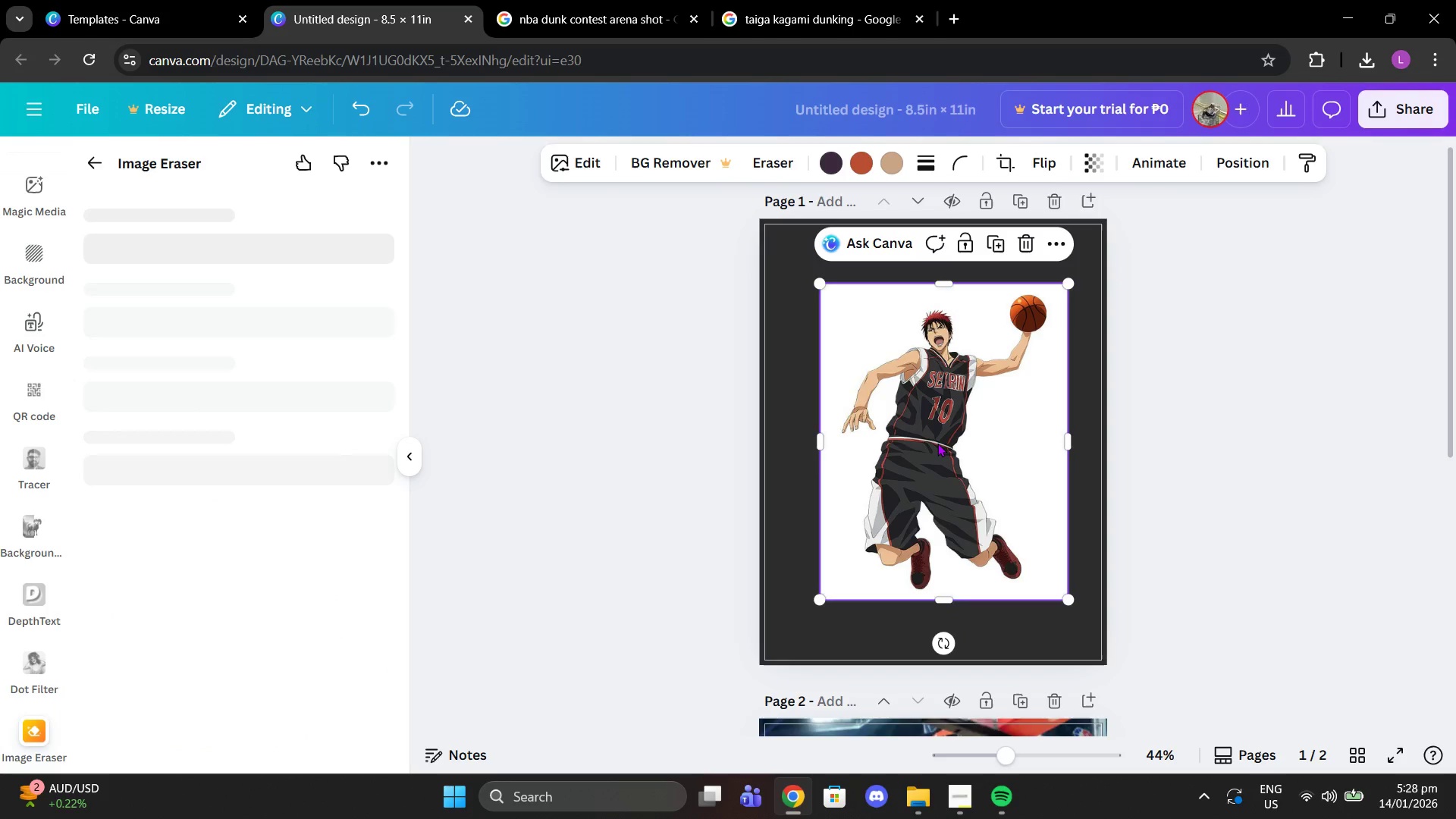 
scroll: coordinate [332, 701], scroll_direction: down, amount: 2.0
 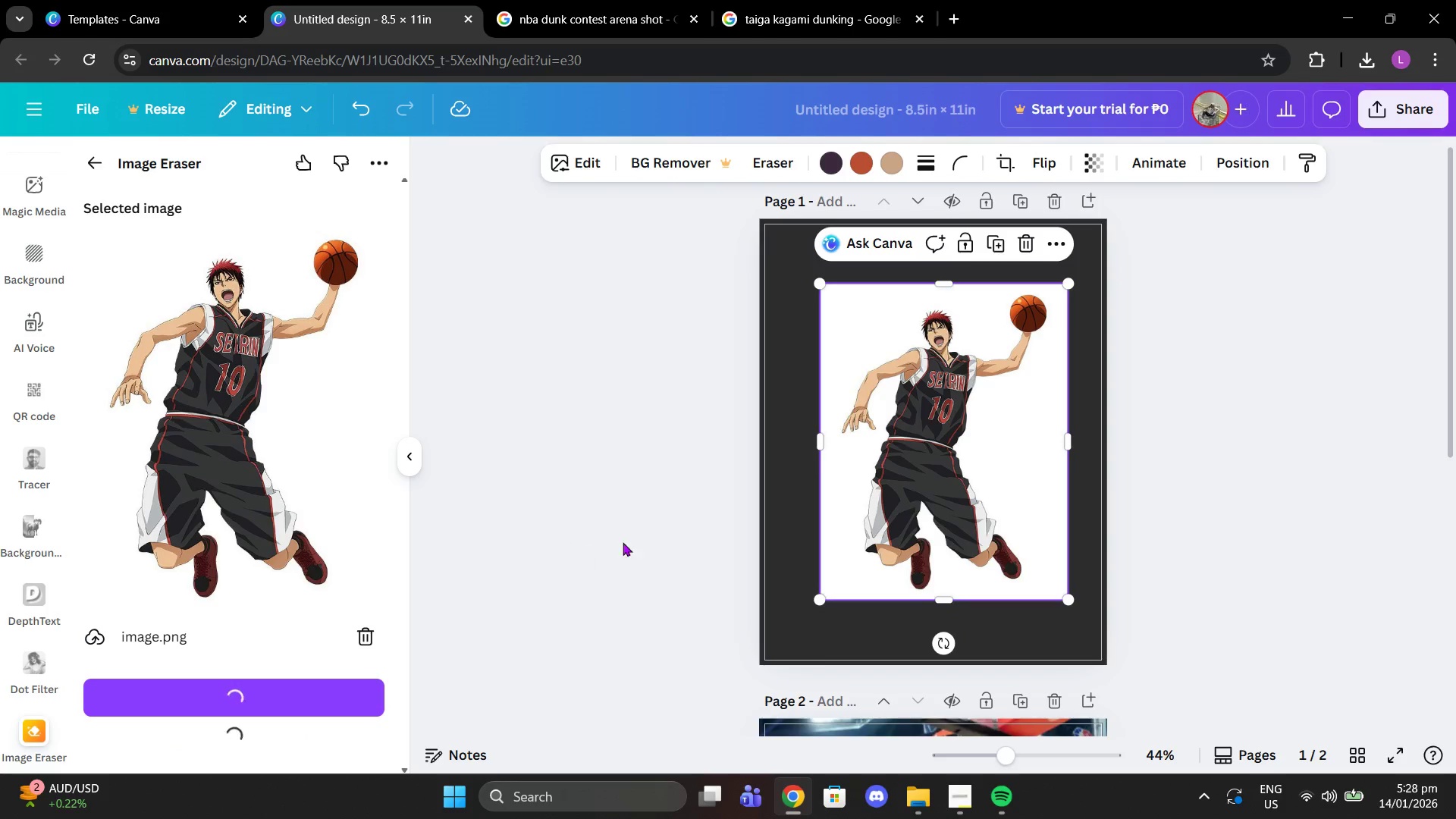 
left_click([914, 472])
 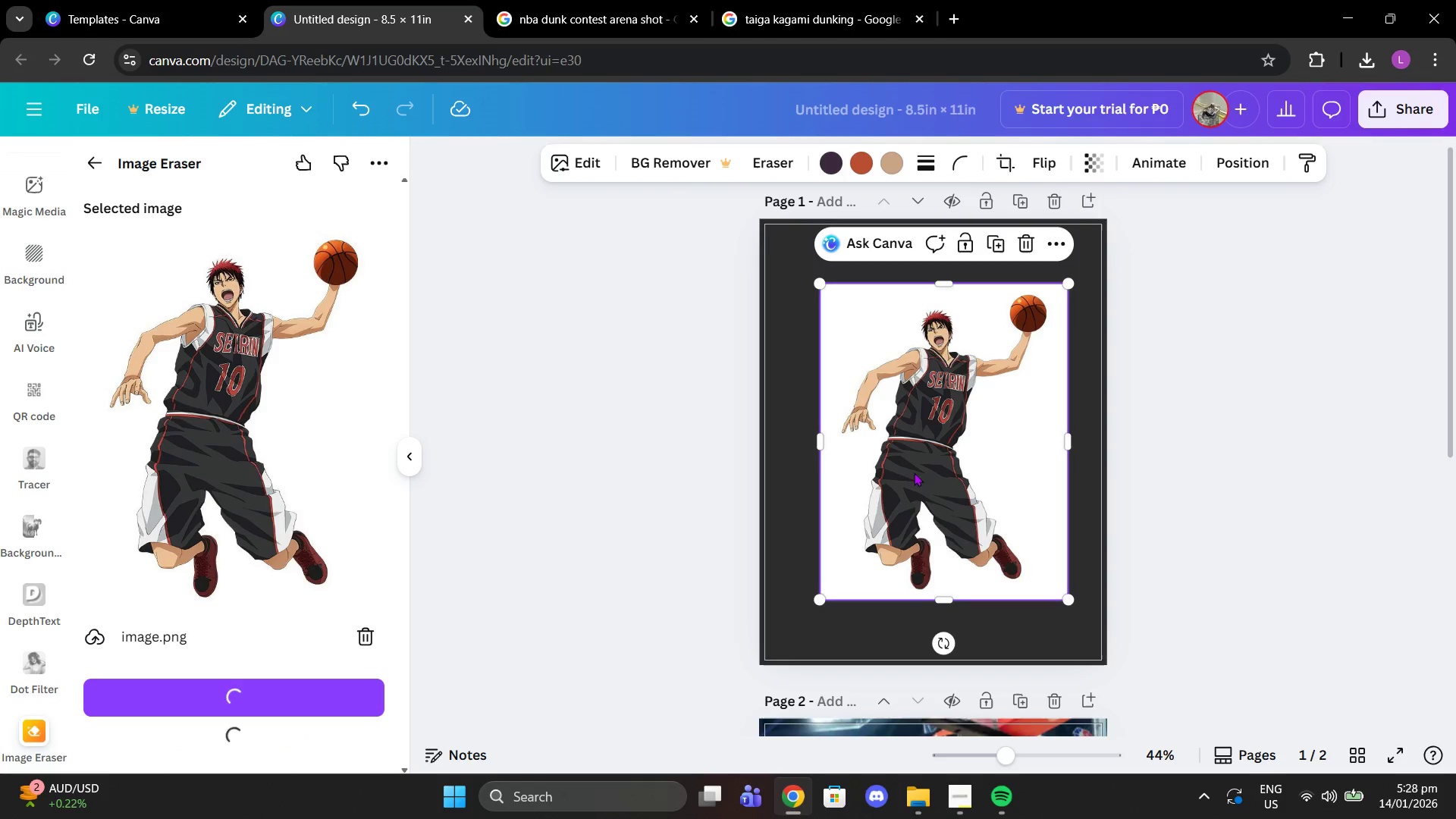 
left_click_drag(start_coordinate=[914, 472], to_coordinate=[885, 475])
 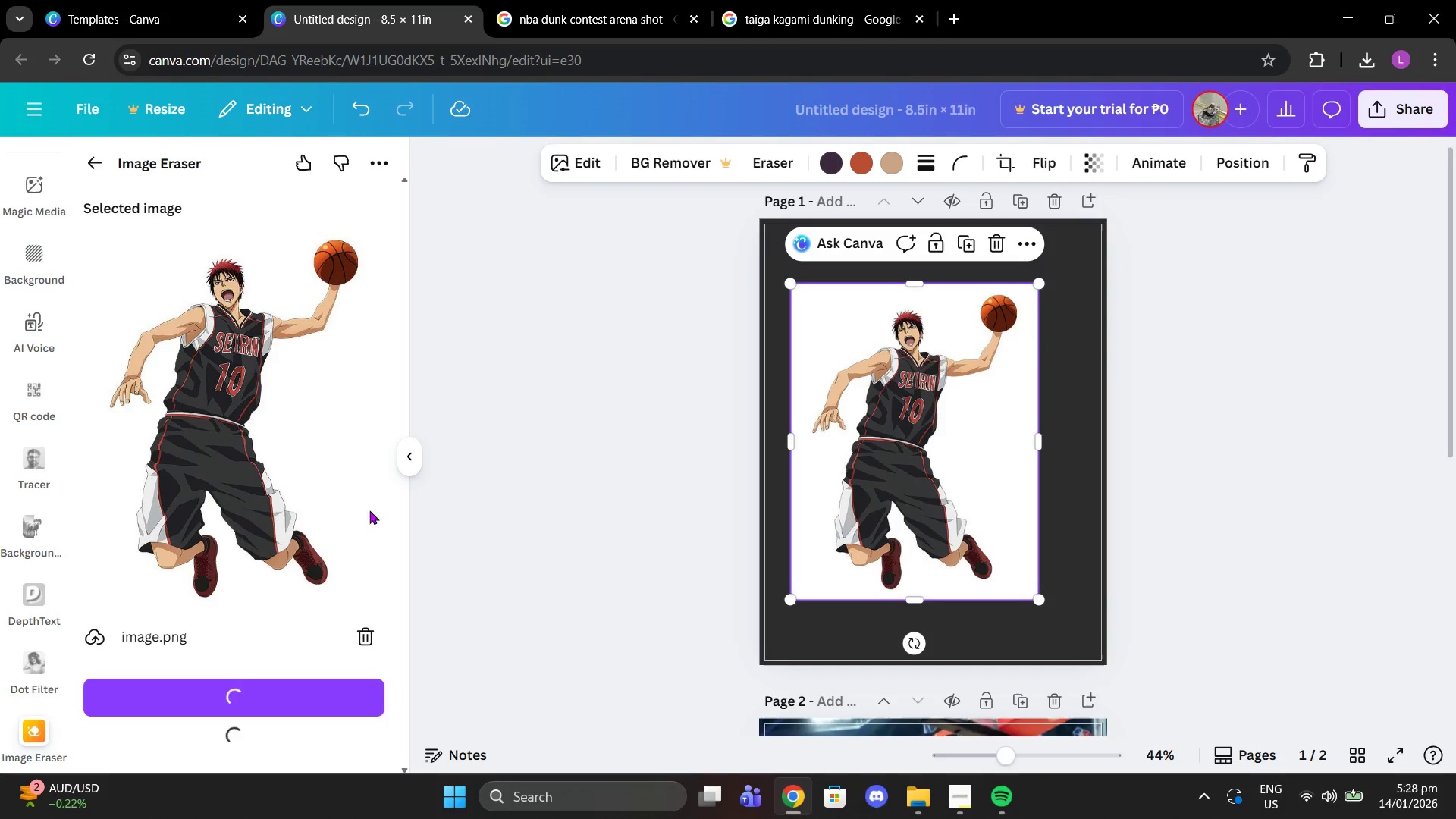 
scroll: coordinate [901, 654], scroll_direction: down, amount: 9.0
 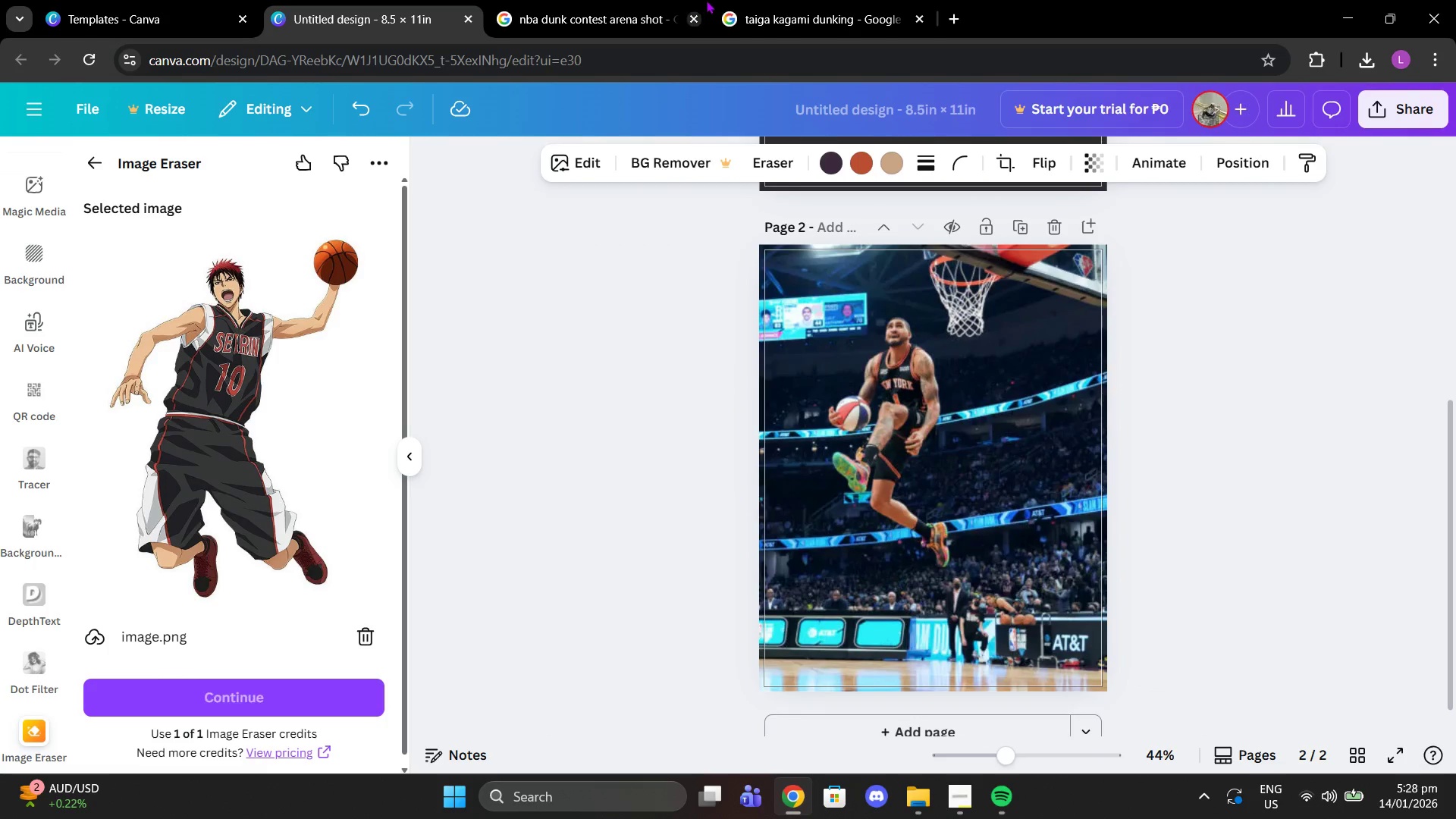 
left_click([711, 0])
 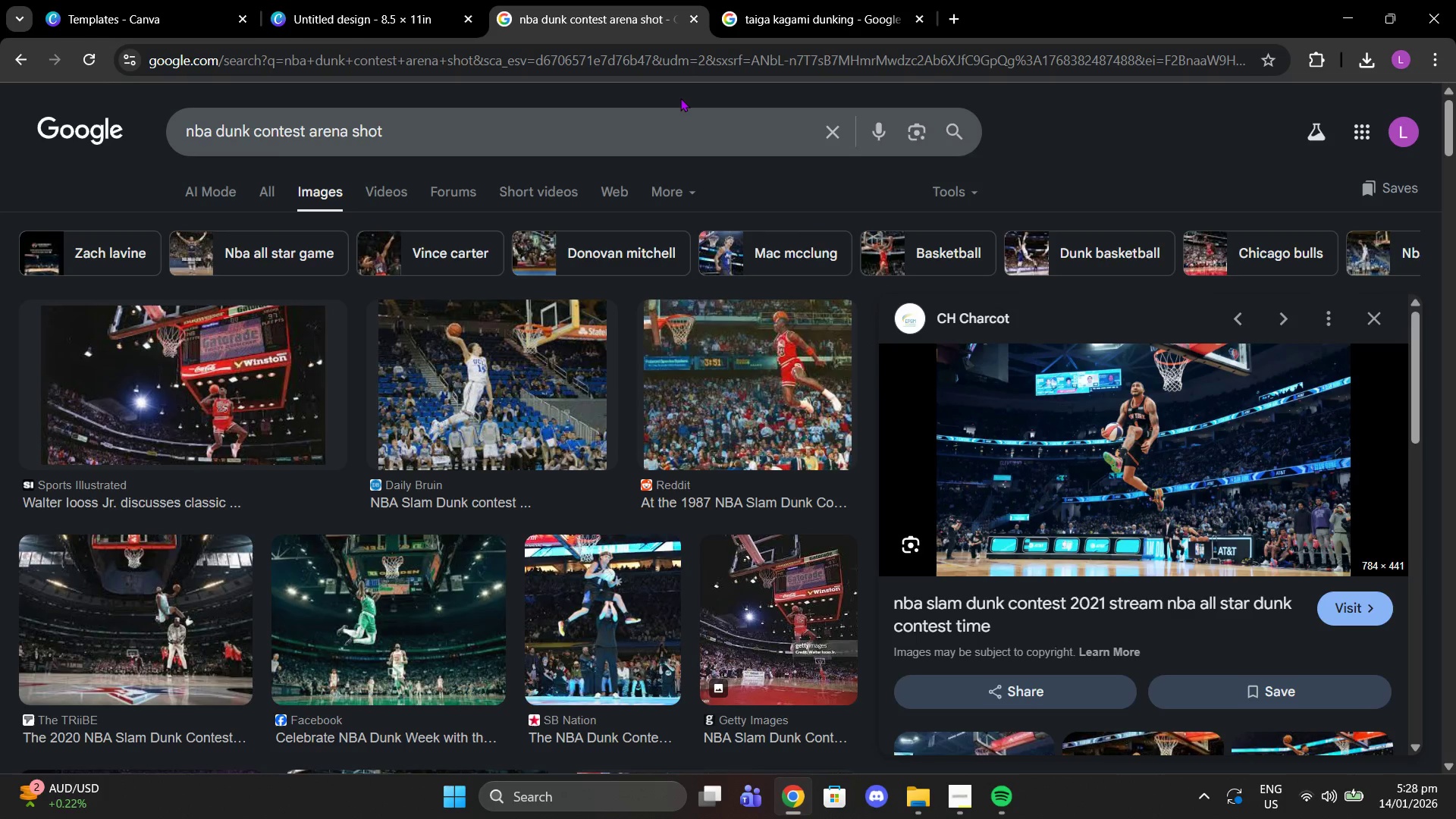 
left_click([211, 438])
 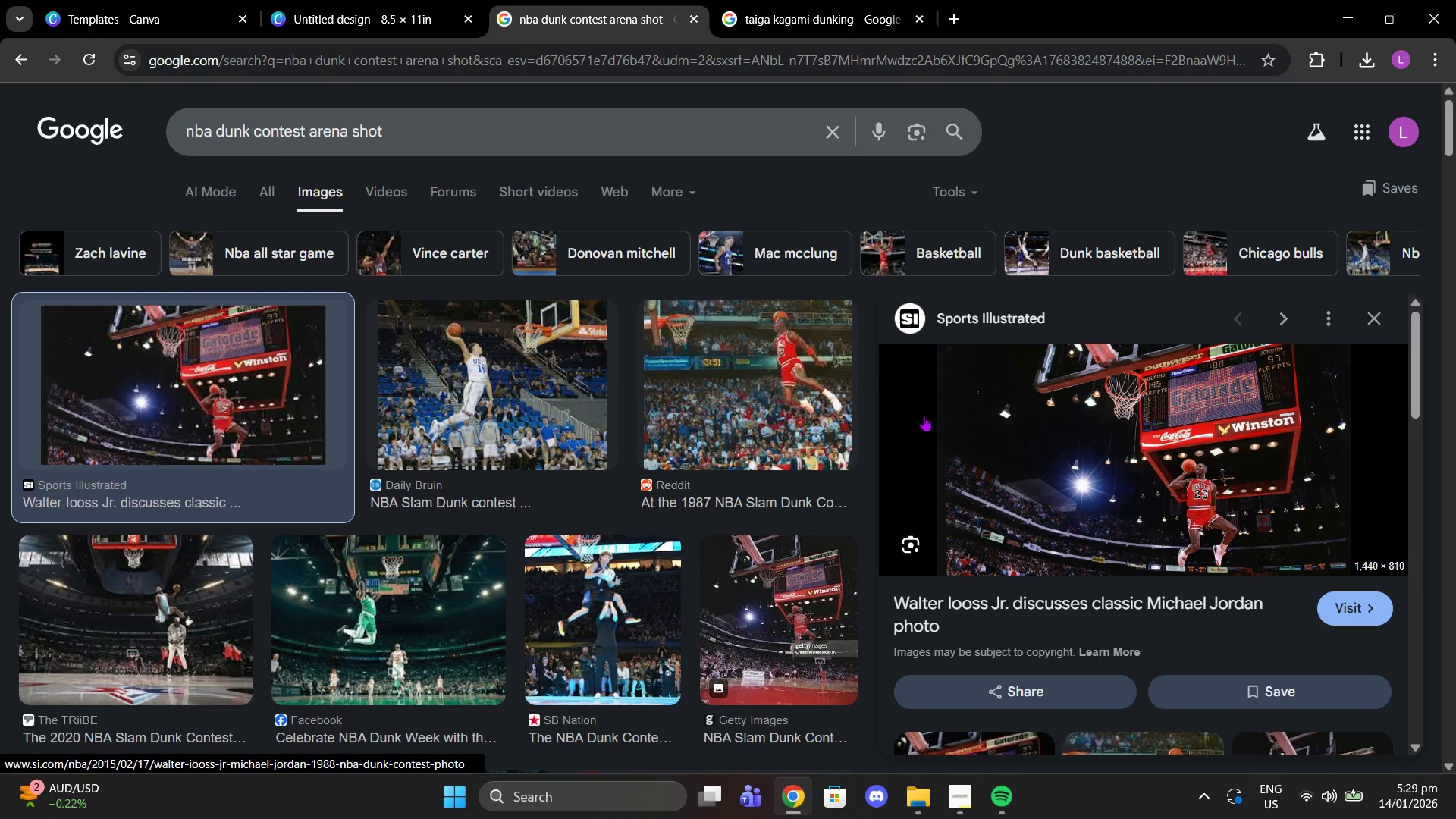 
wait(5.27)
 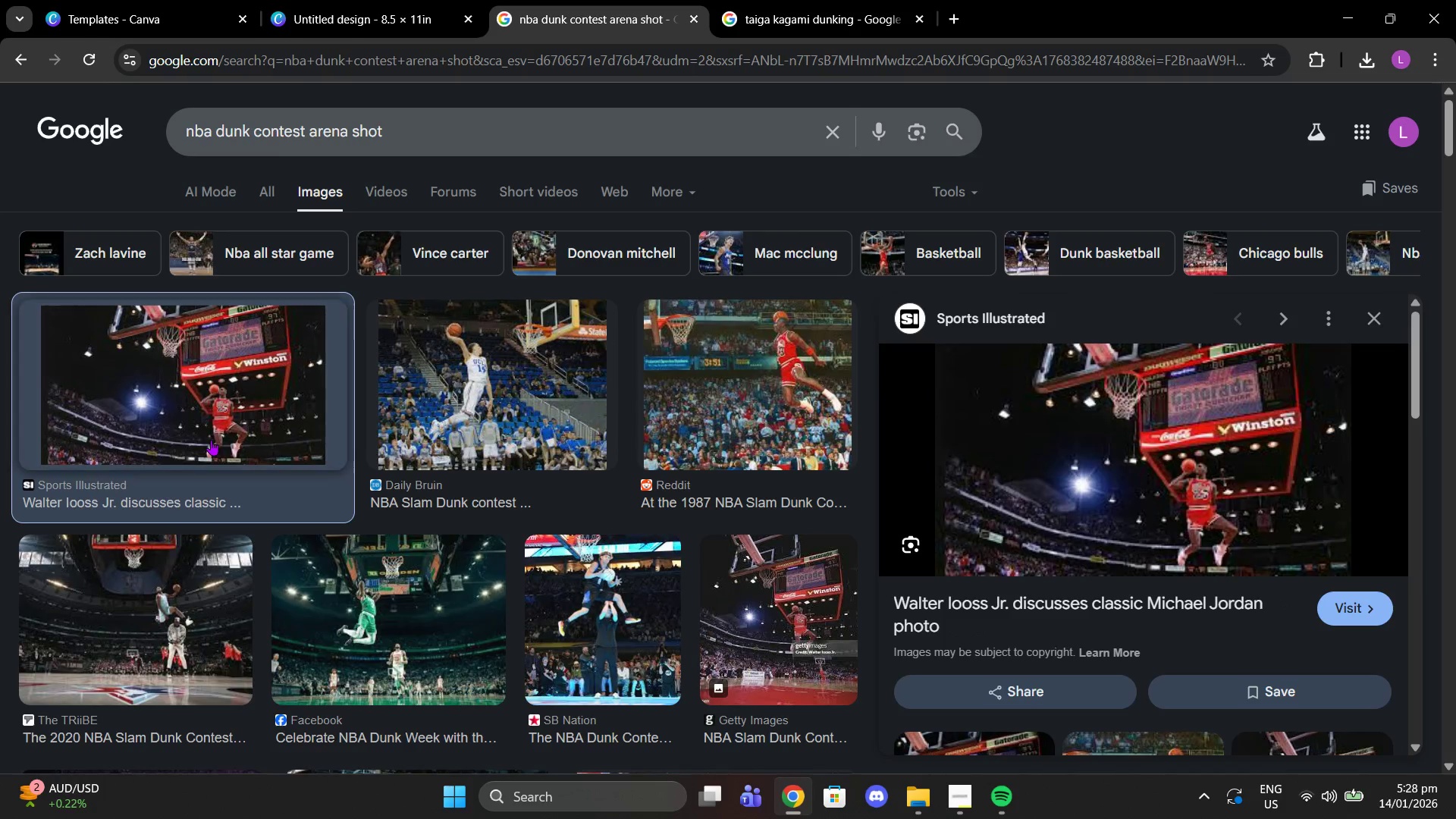 
scroll: coordinate [927, 397], scroll_direction: down, amount: 5.0
 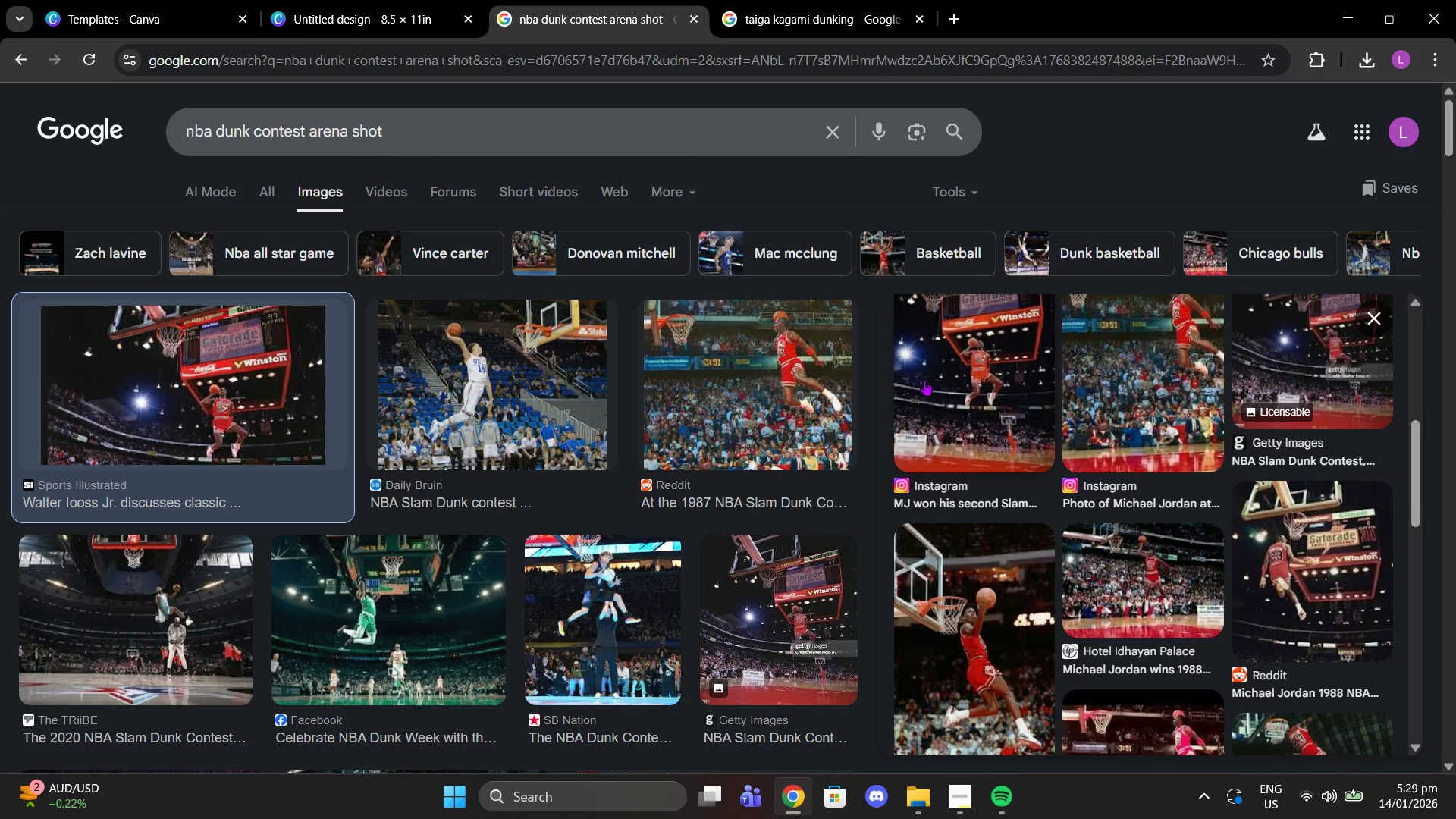 
scroll: coordinate [924, 380], scroll_direction: up, amount: 1.0
 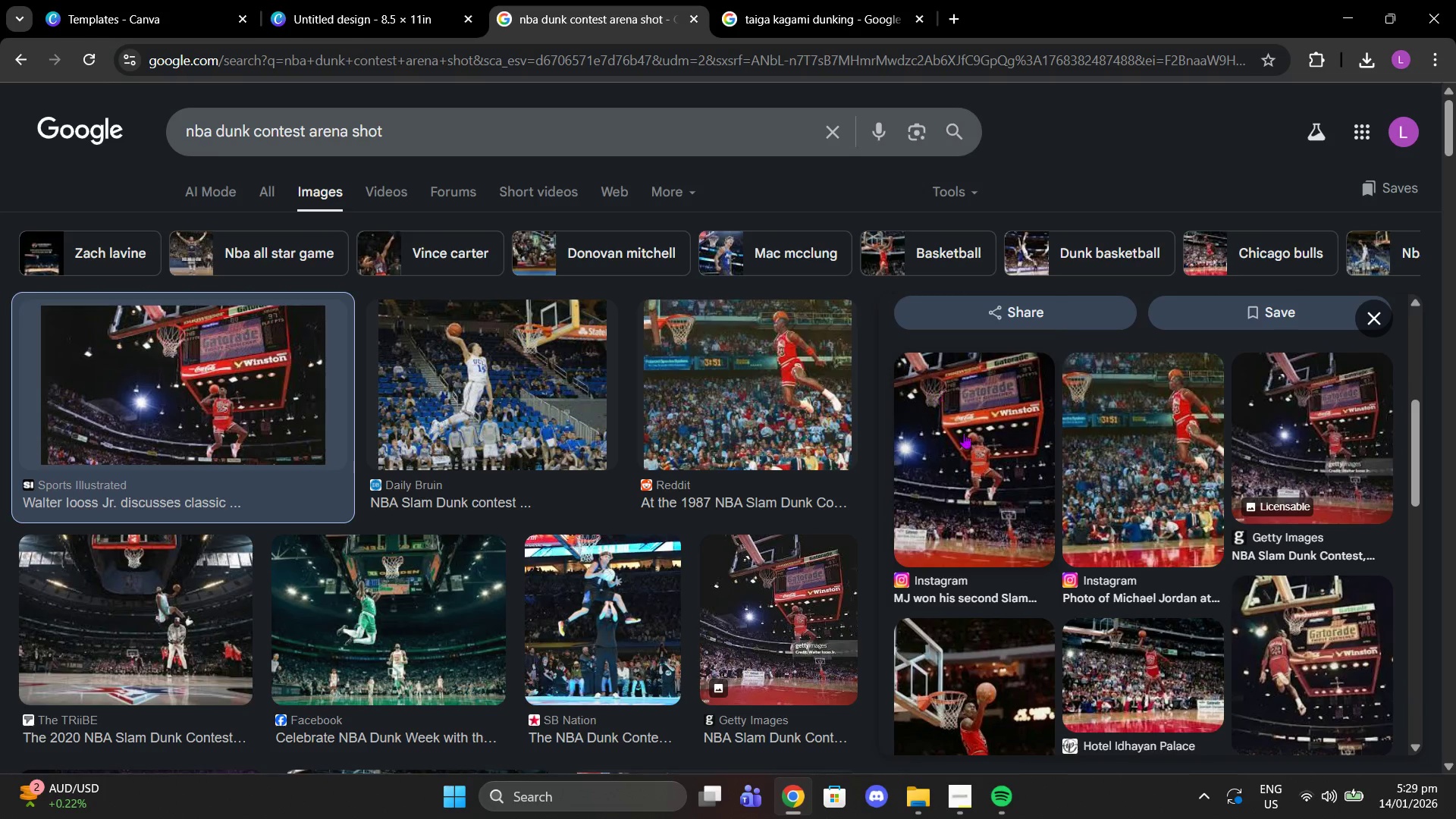 
scroll: coordinate [989, 466], scroll_direction: down, amount: 2.0
 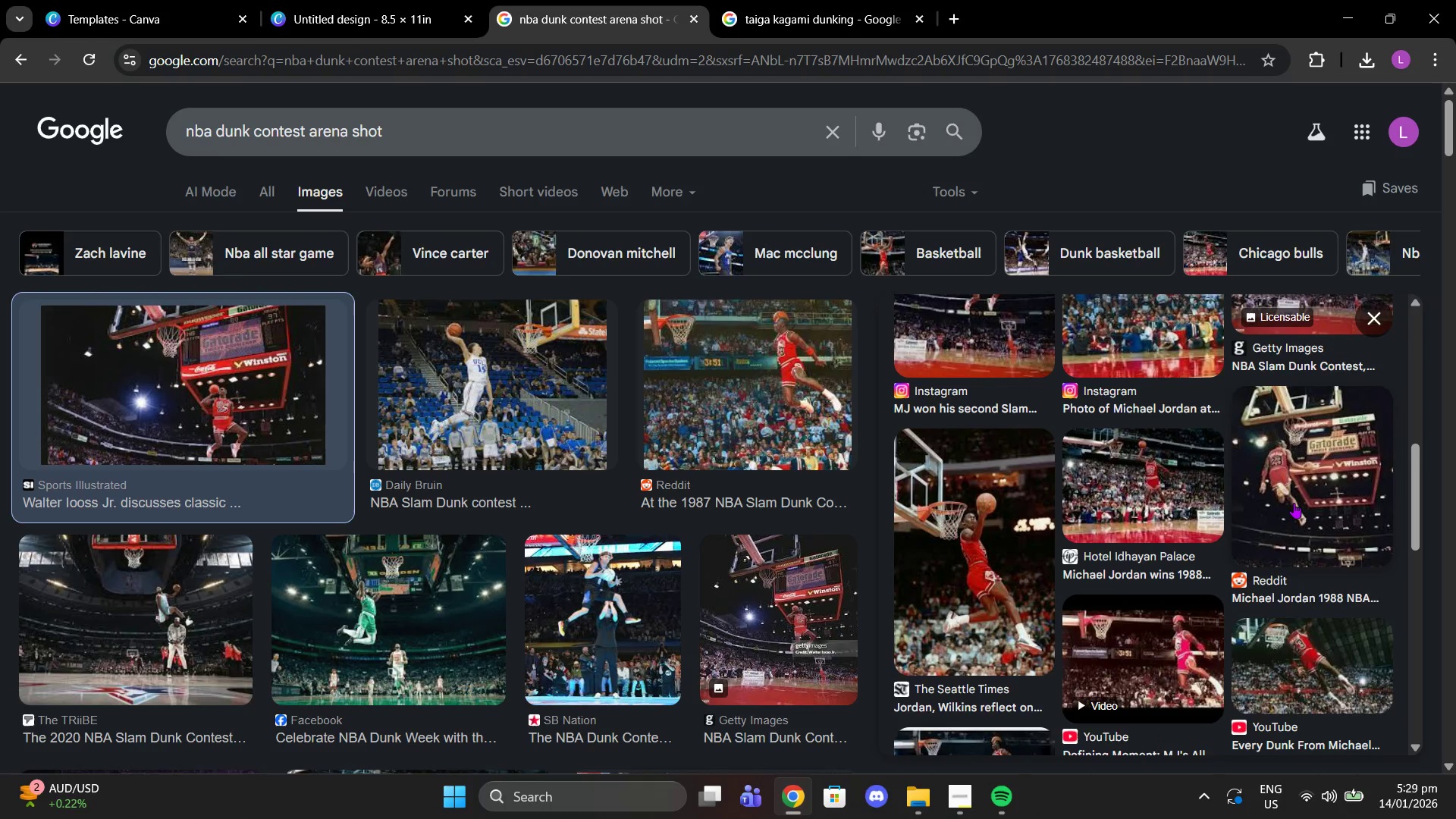 
left_click([1294, 503])
 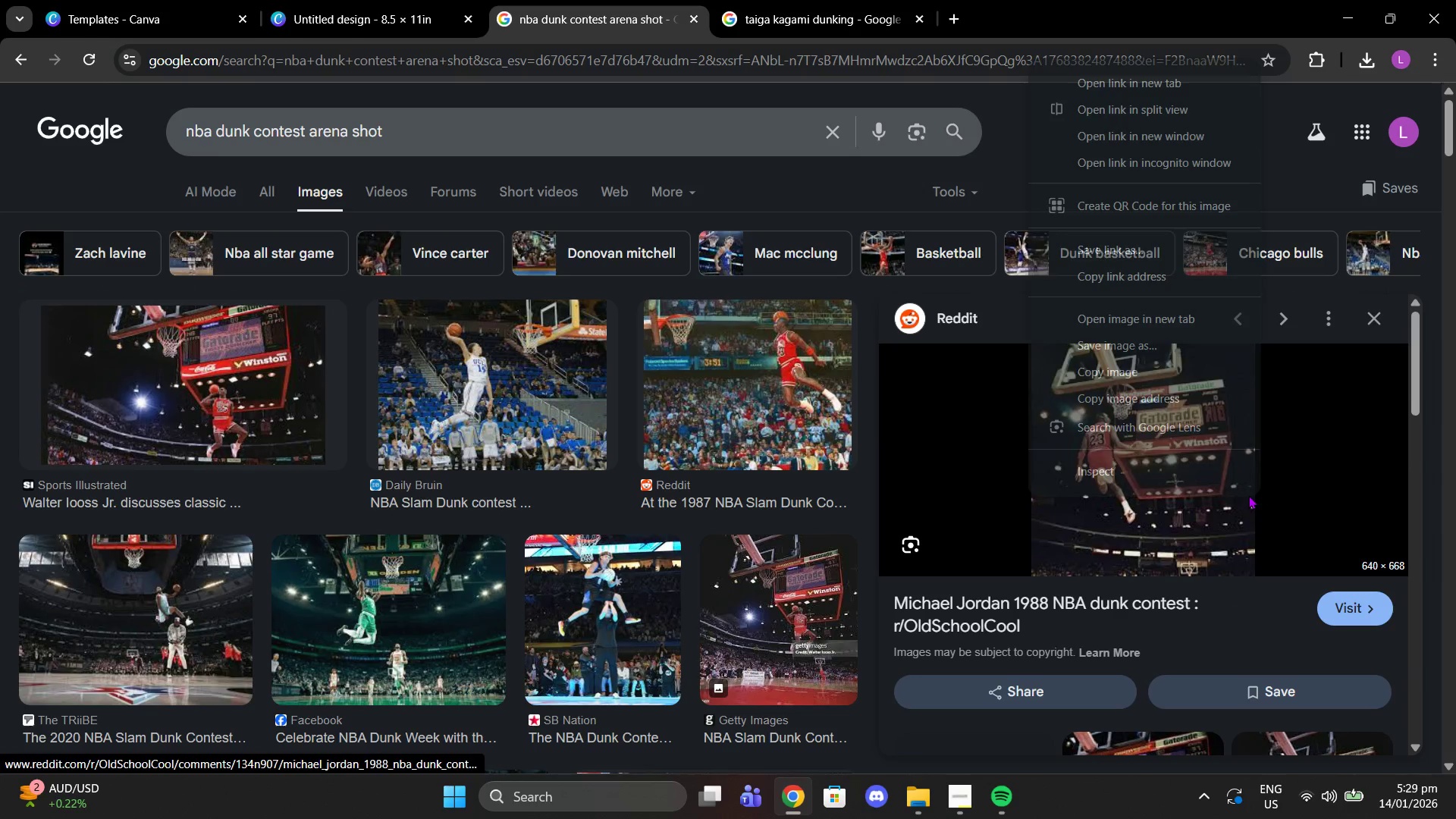 
left_click([1261, 609])
 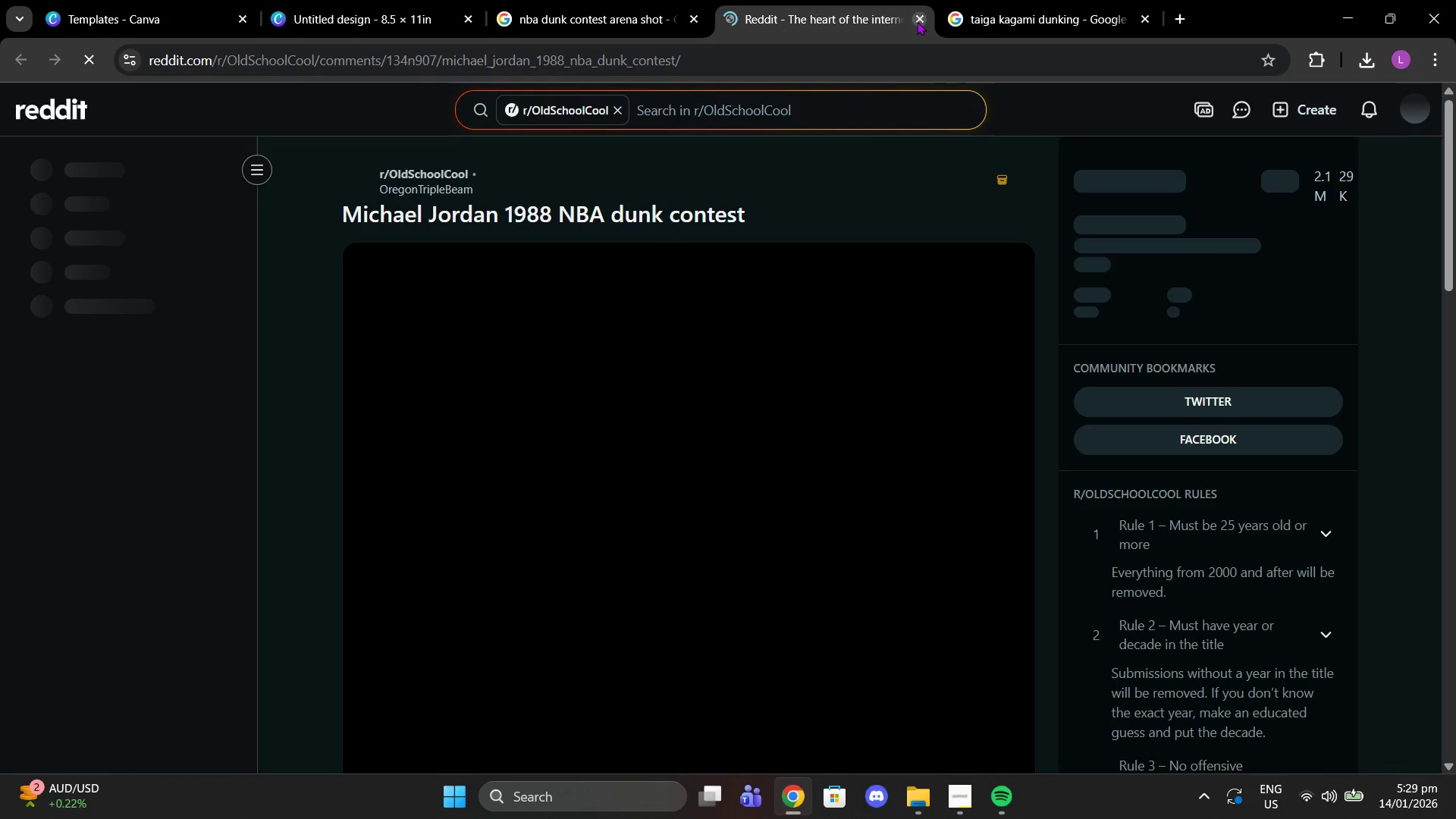 
scroll: coordinate [610, 586], scroll_direction: down, amount: 1.0
 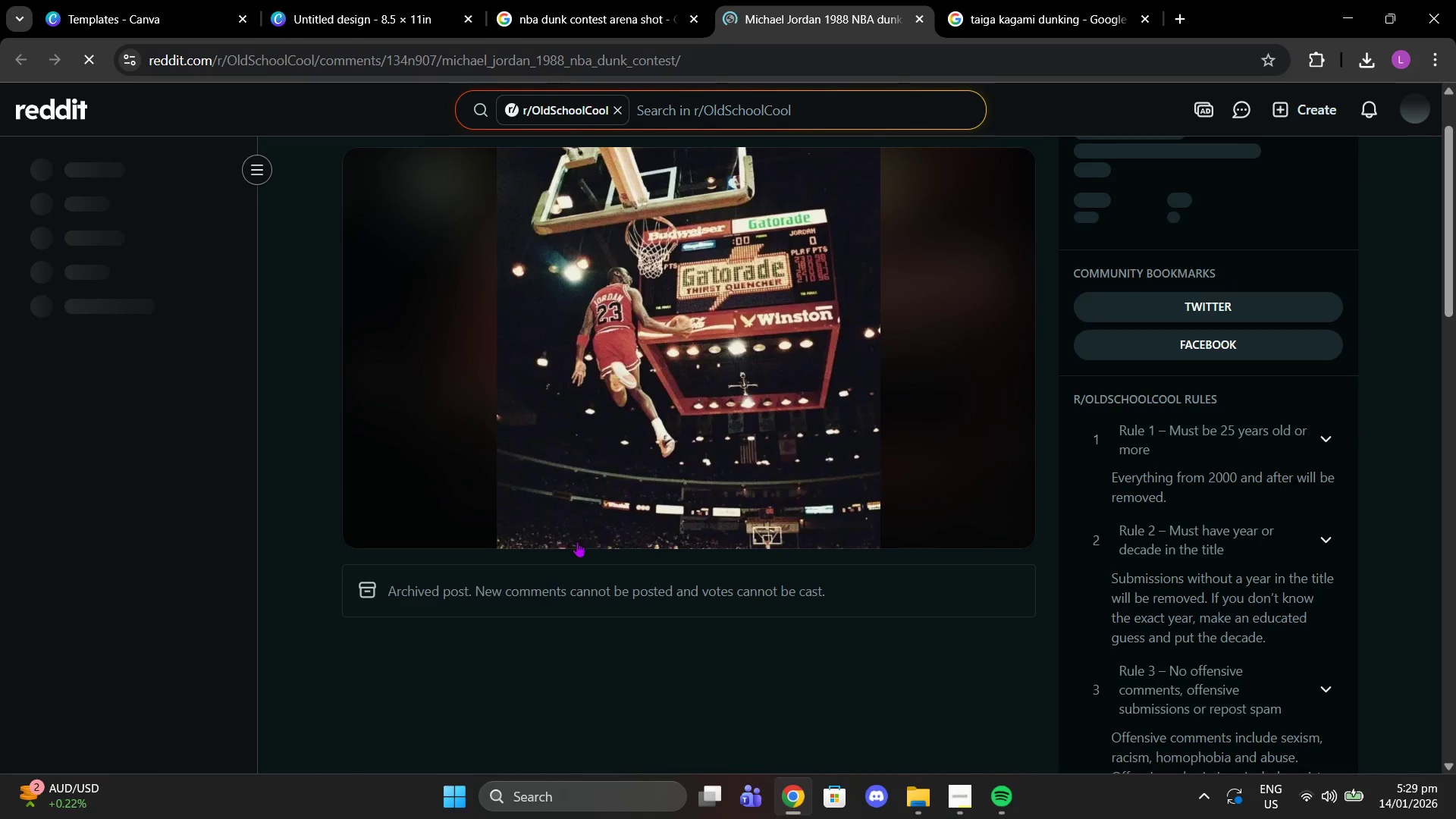 
mouse_move([576, 521])
 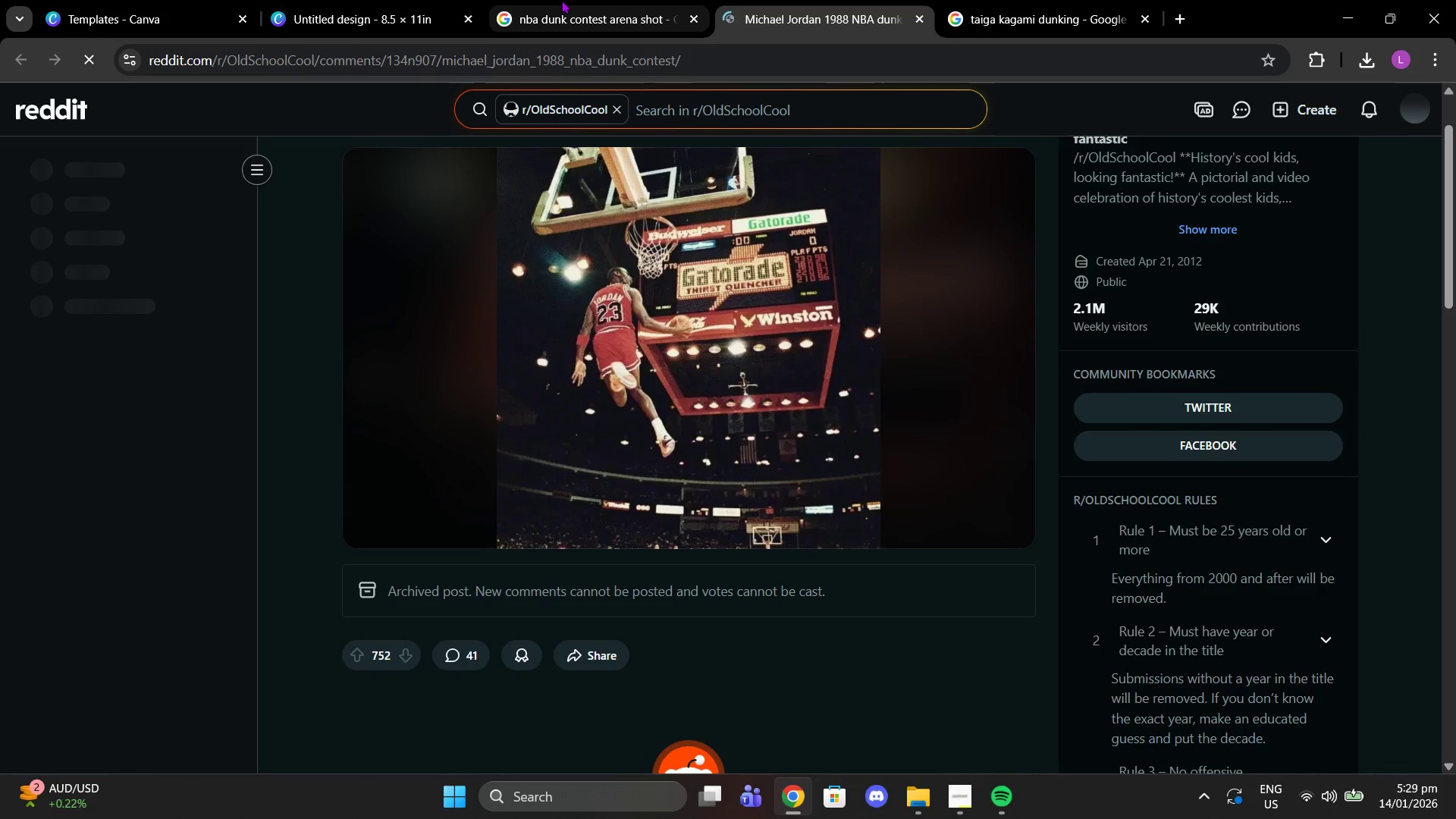 
left_click([561, 0])
 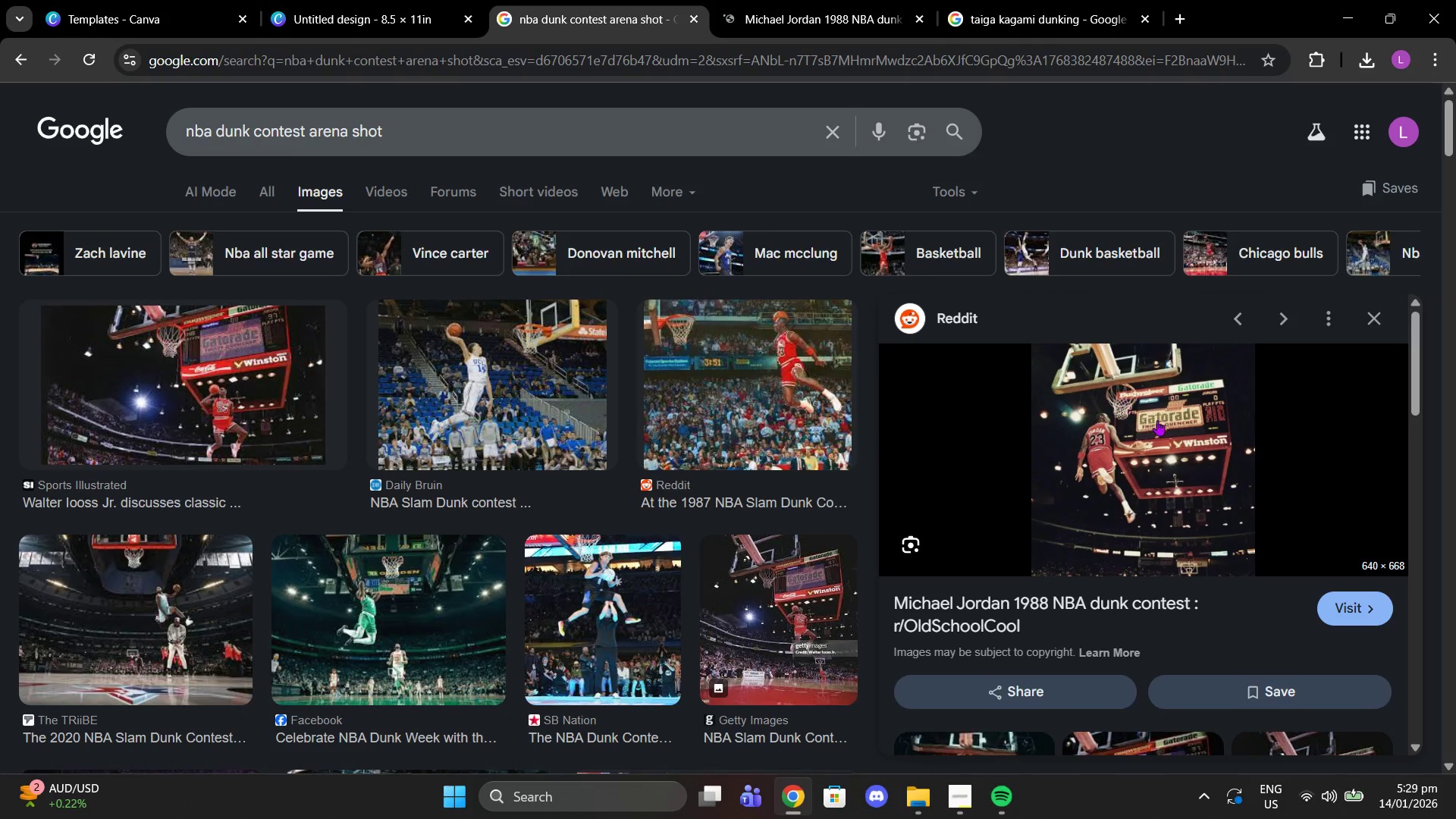 
scroll: coordinate [599, 406], scroll_direction: down, amount: 6.0
 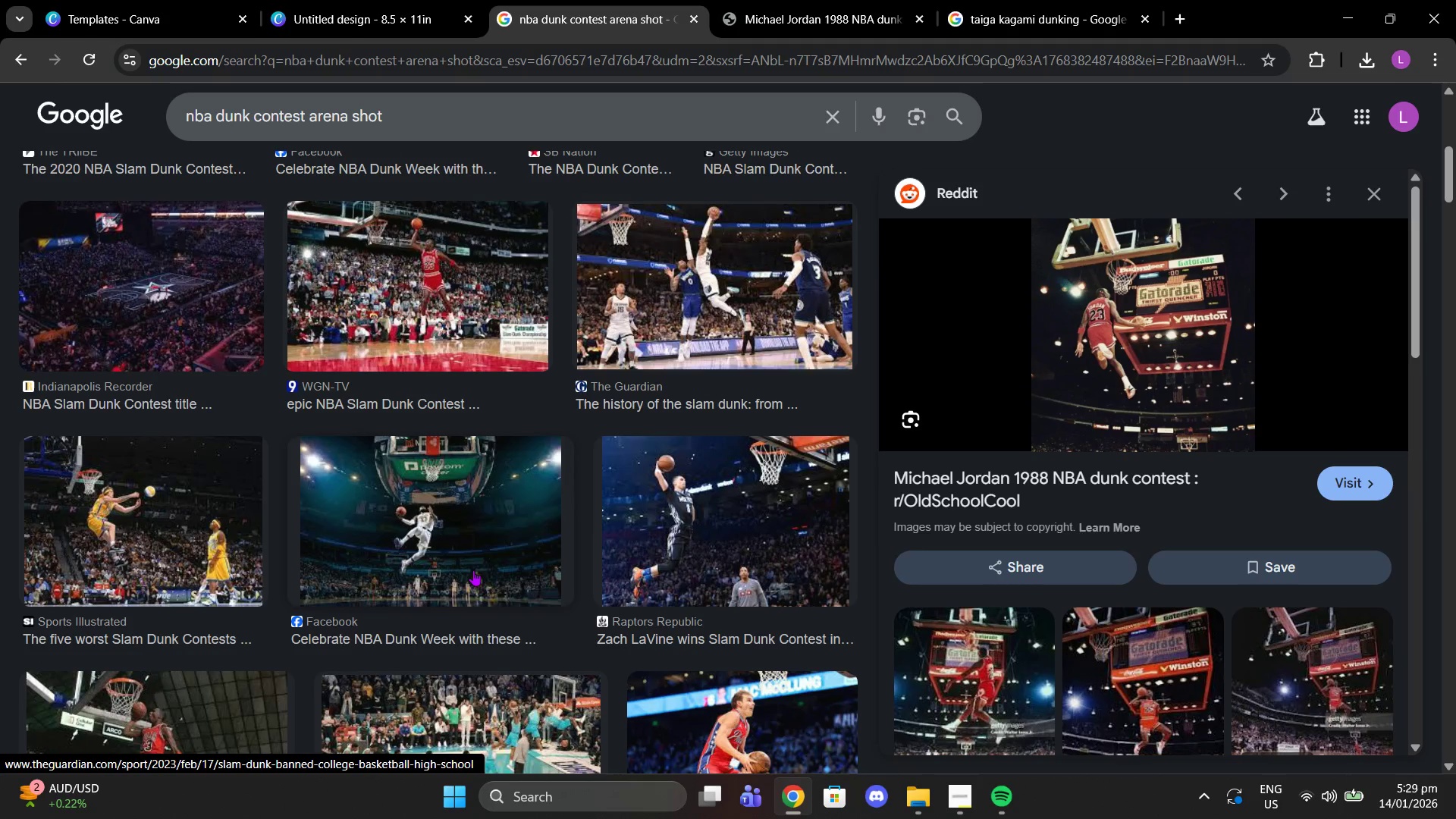 
left_click([453, 522])
 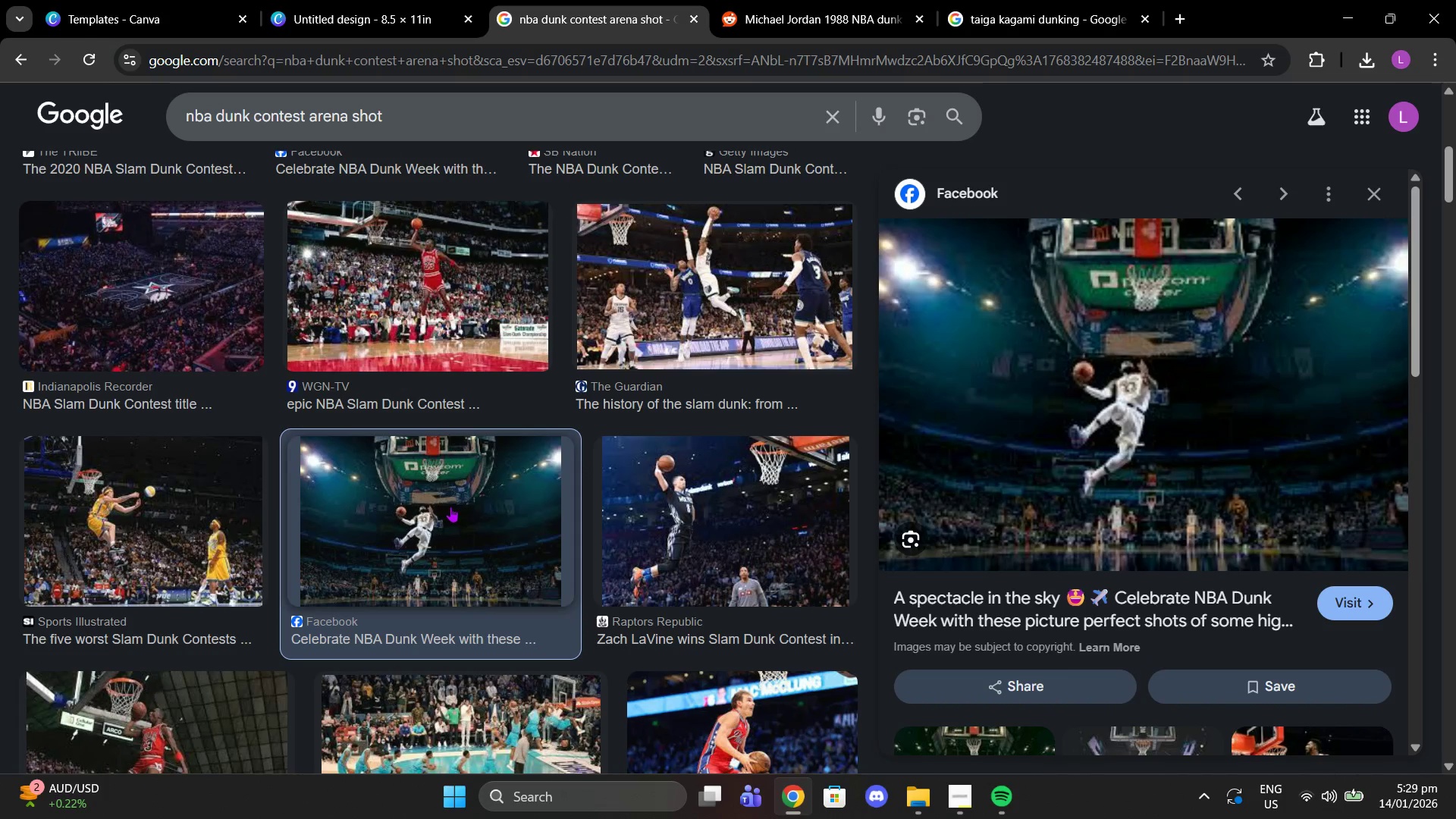 
scroll: coordinate [651, 346], scroll_direction: down, amount: 11.0
 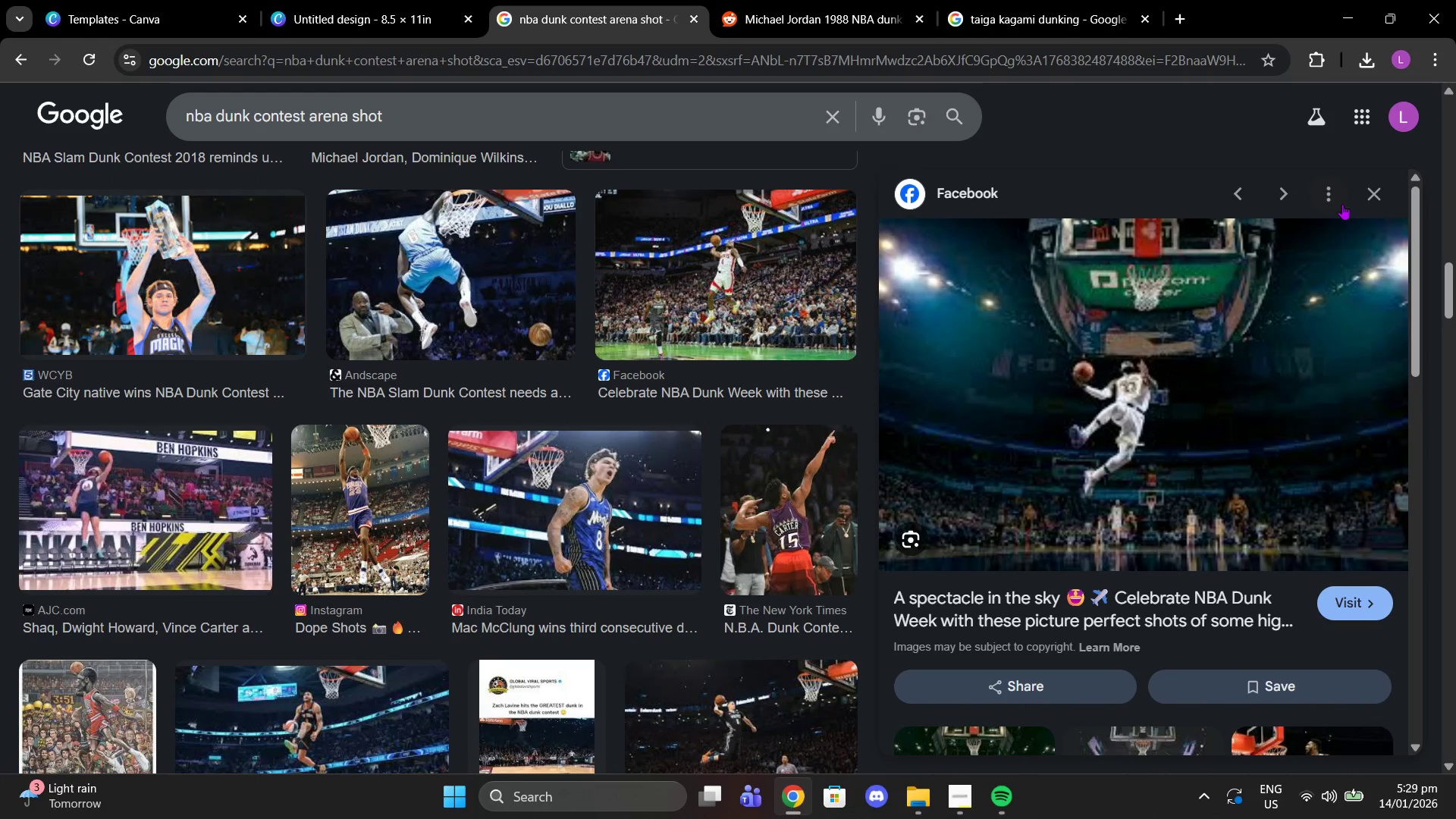 
left_click([1363, 189])
 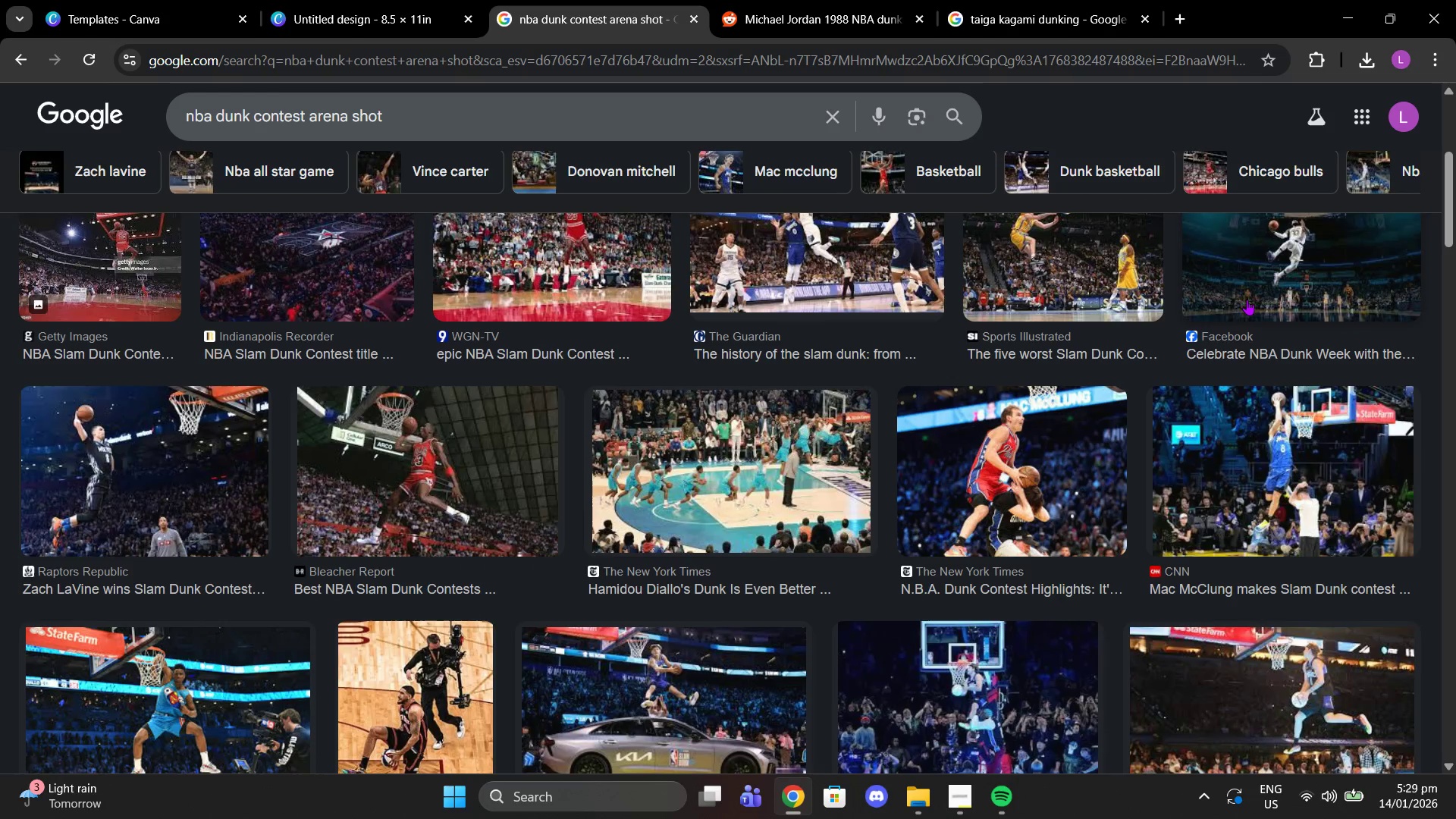 
scroll: coordinate [1028, 590], scroll_direction: down, amount: 6.0
 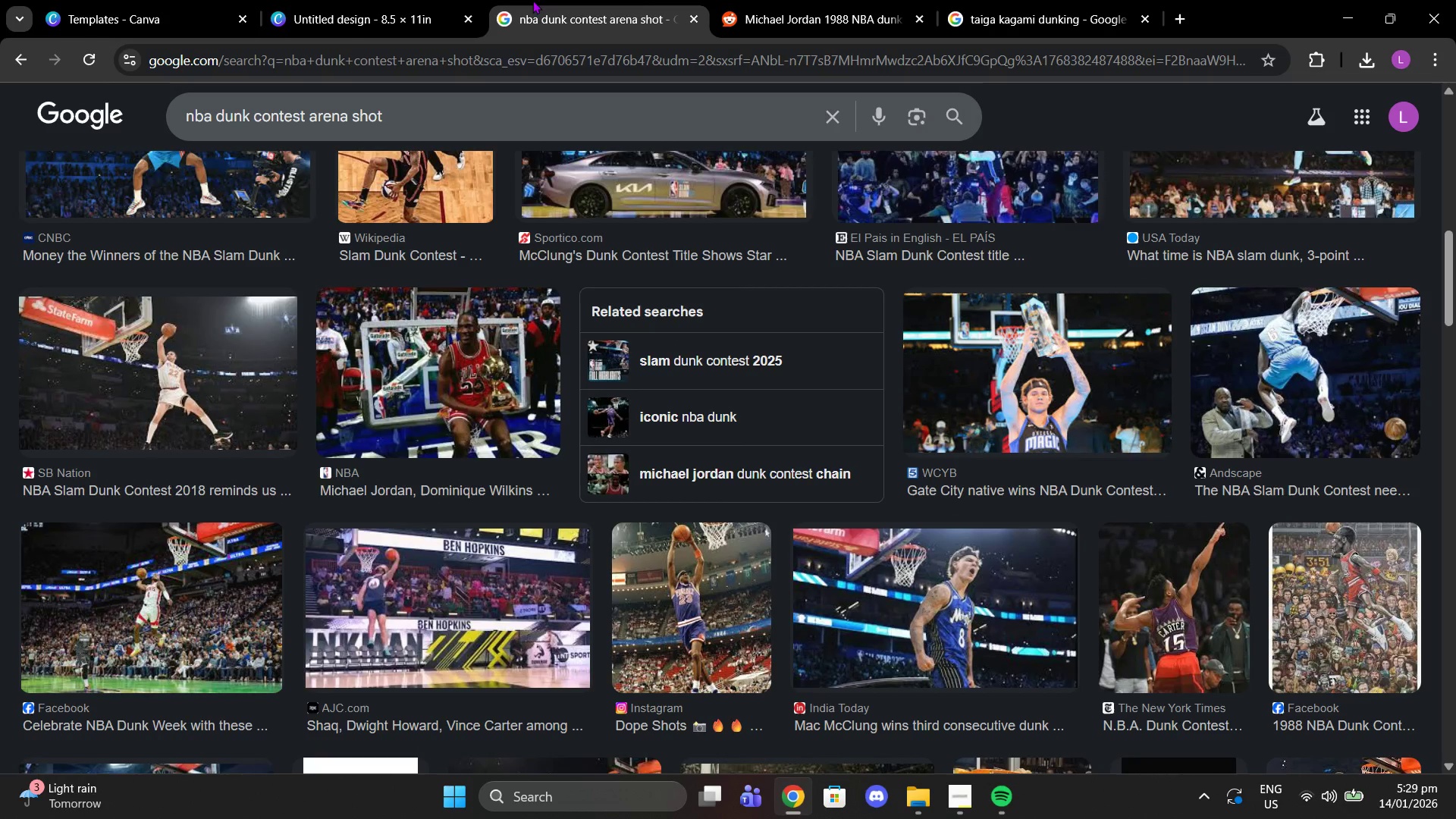 
left_click([346, 0])
 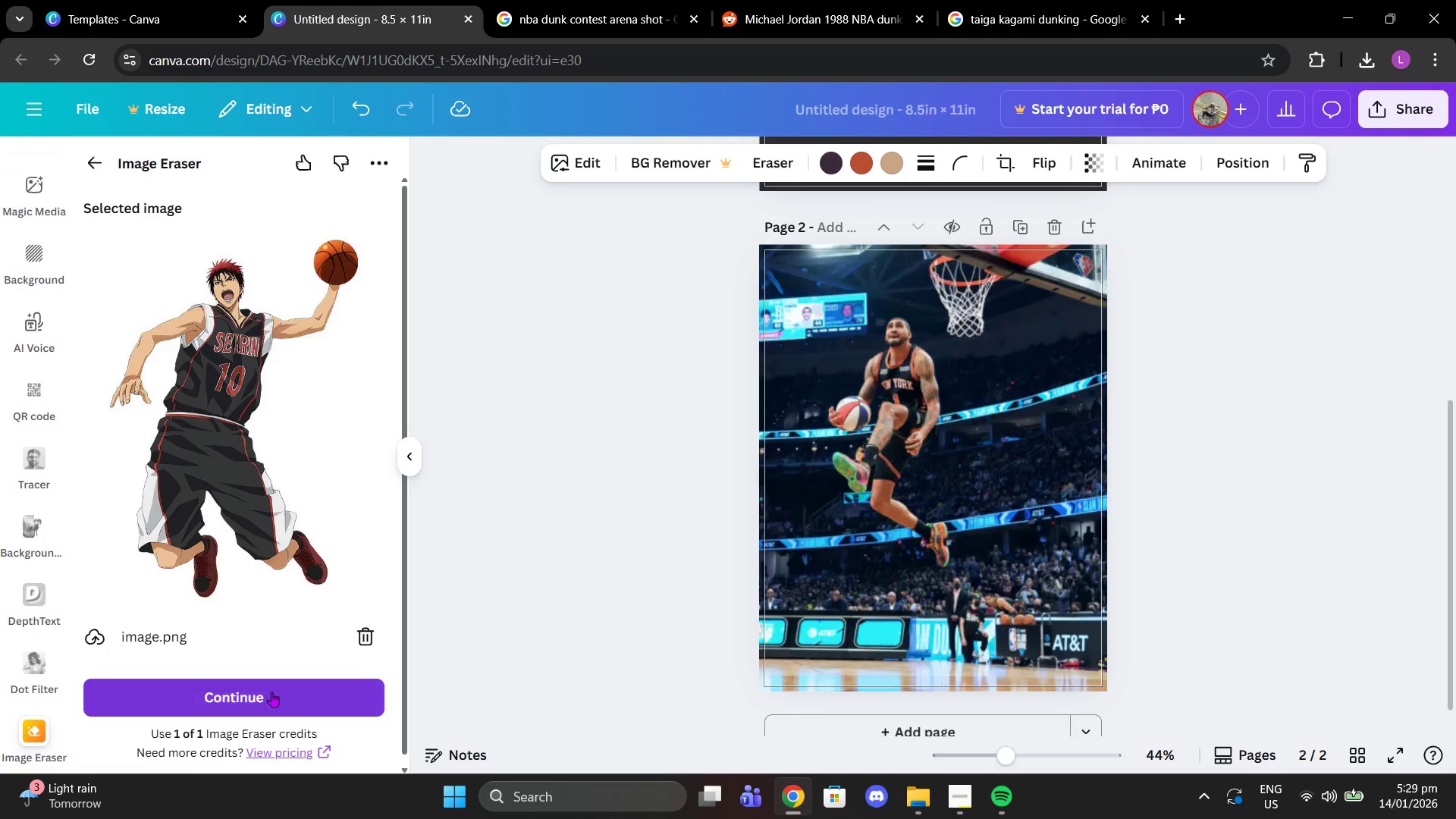 
scroll: coordinate [263, 585], scroll_direction: down, amount: 2.0
 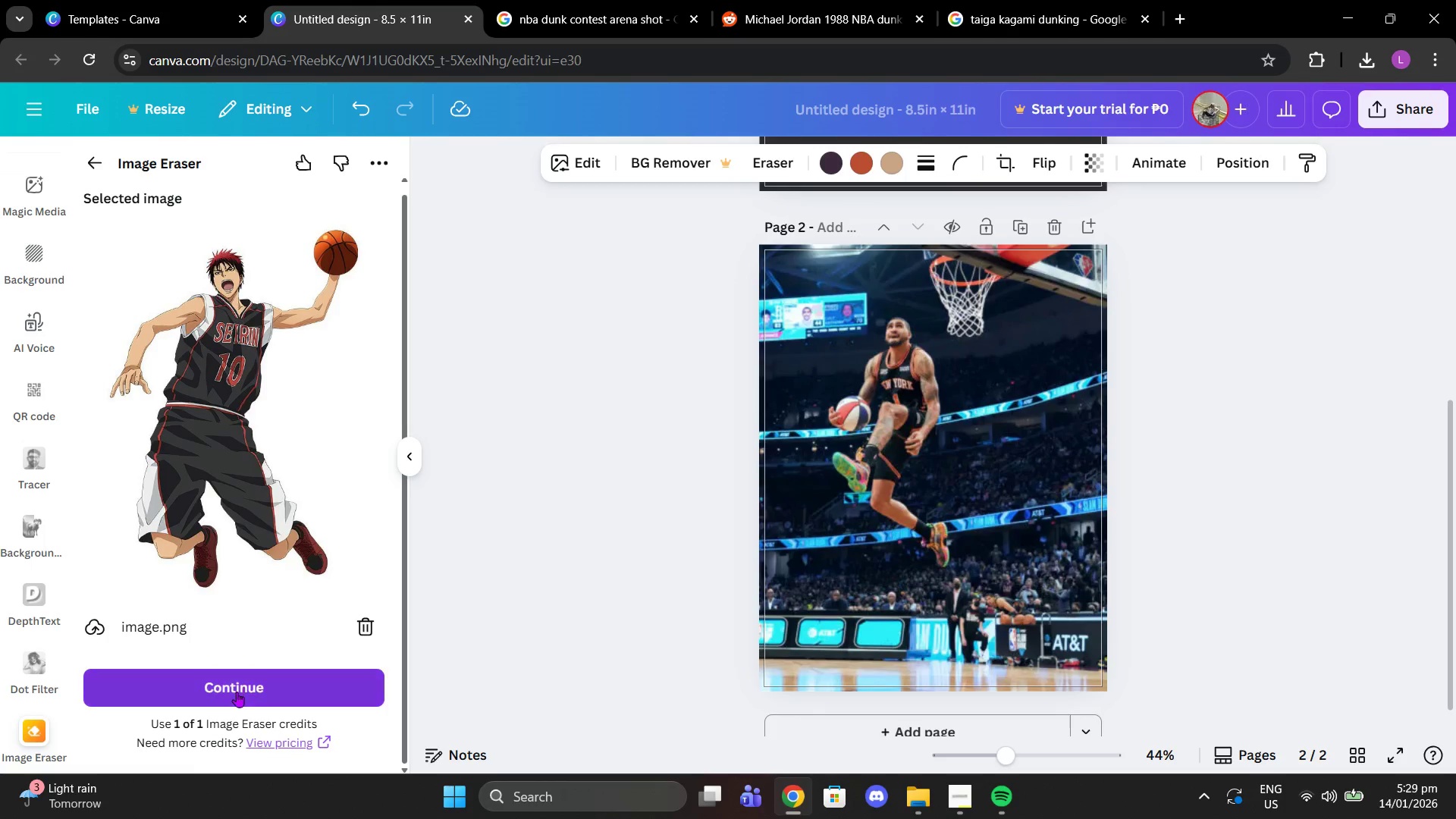 
left_click([237, 692])
 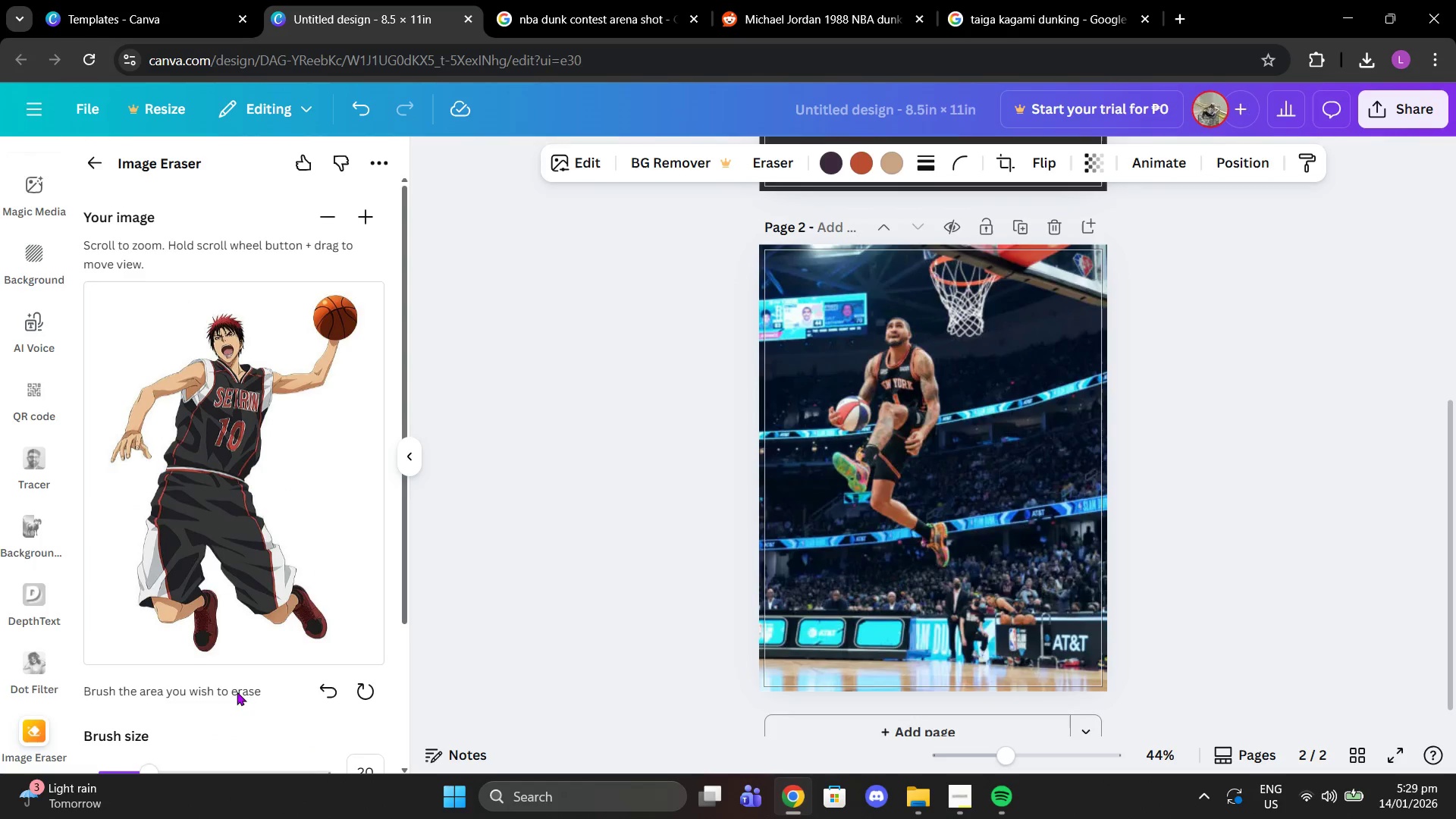 
scroll: coordinate [258, 632], scroll_direction: down, amount: 2.0
 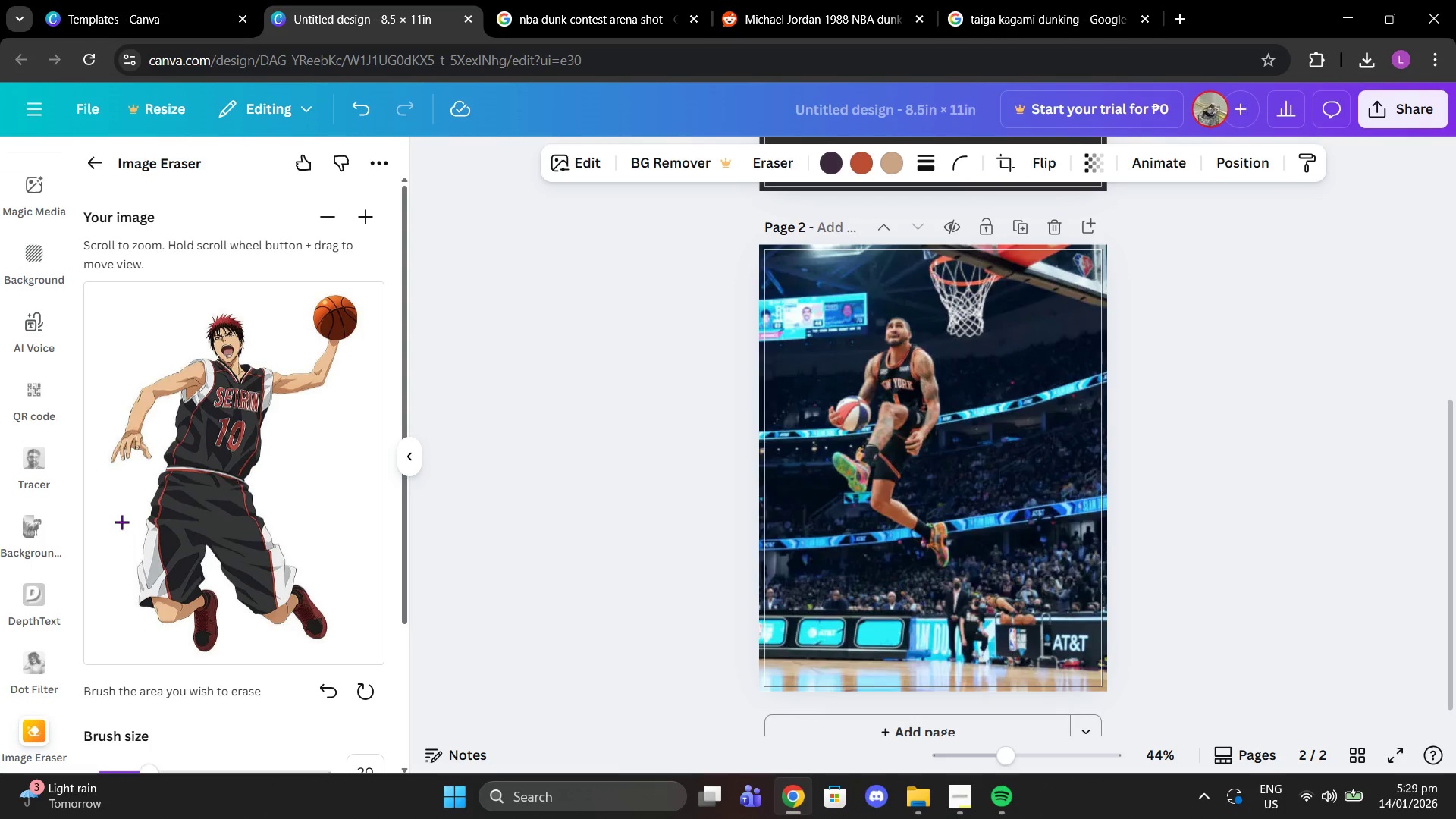 
left_click_drag(start_coordinate=[118, 512], to_coordinate=[116, 603])
 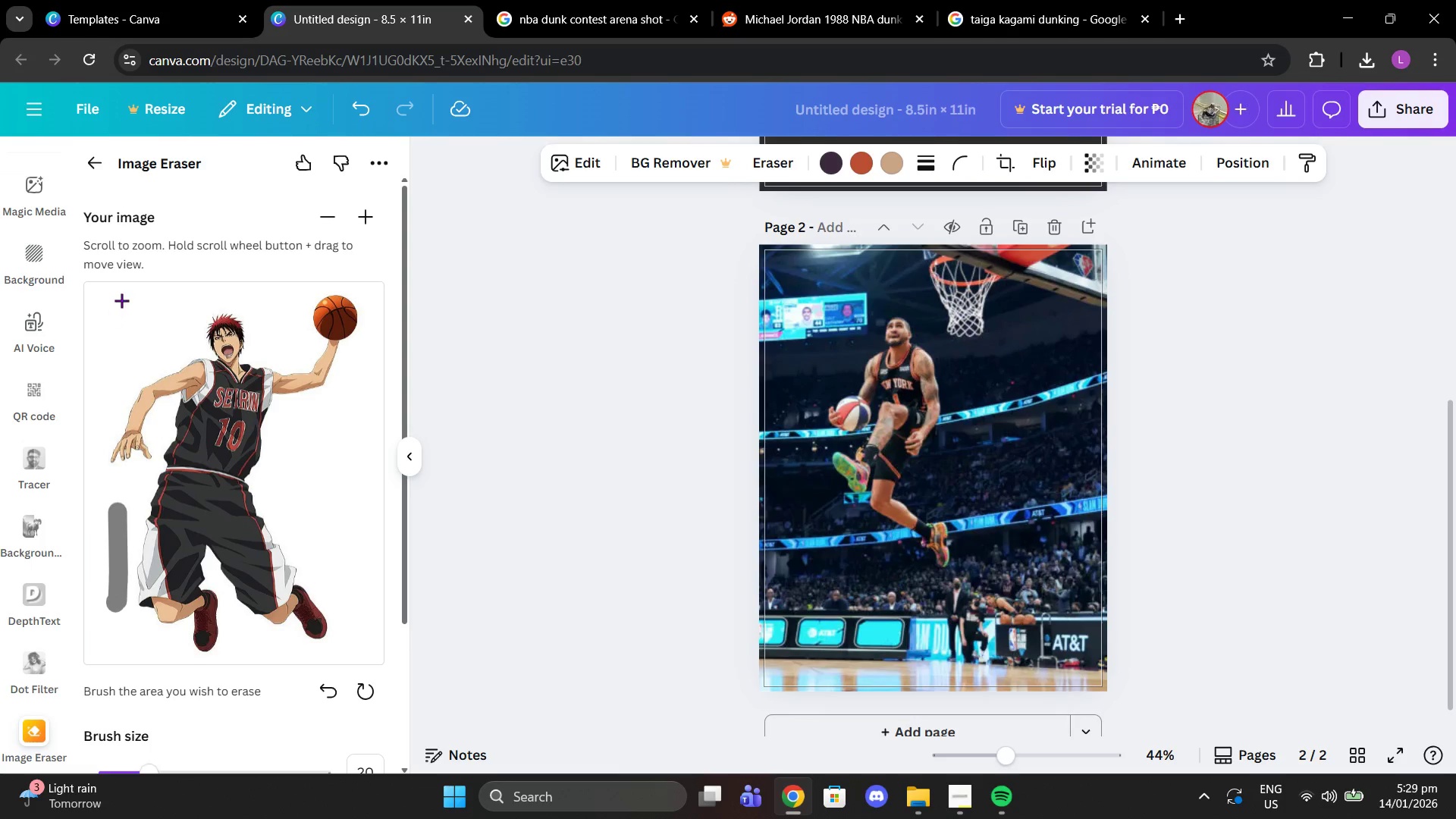 
left_click_drag(start_coordinate=[121, 300], to_coordinate=[104, 347])
 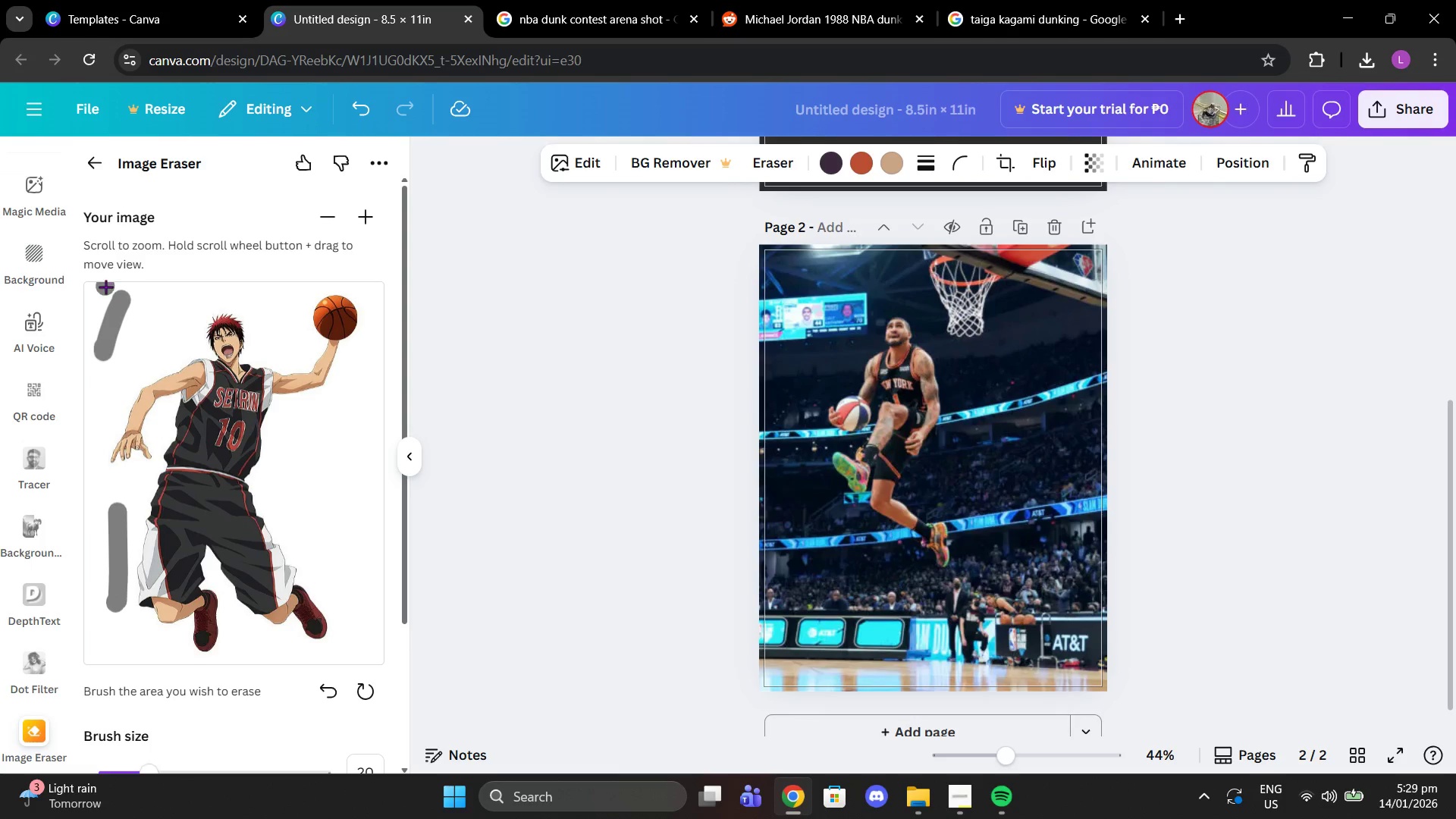 
left_click_drag(start_coordinate=[105, 287], to_coordinate=[303, 480])
 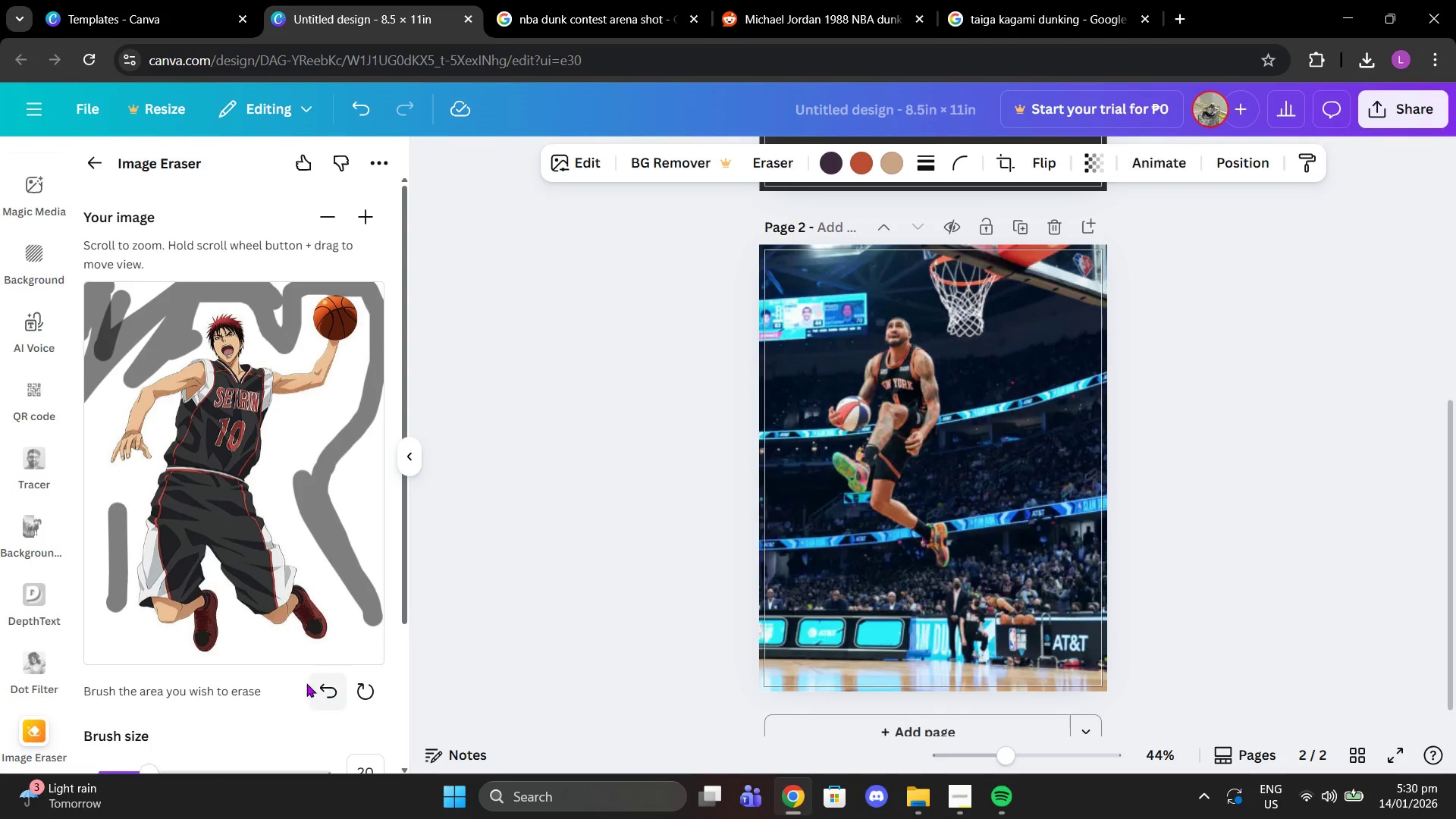 
scroll: coordinate [303, 683], scroll_direction: down, amount: 2.0
 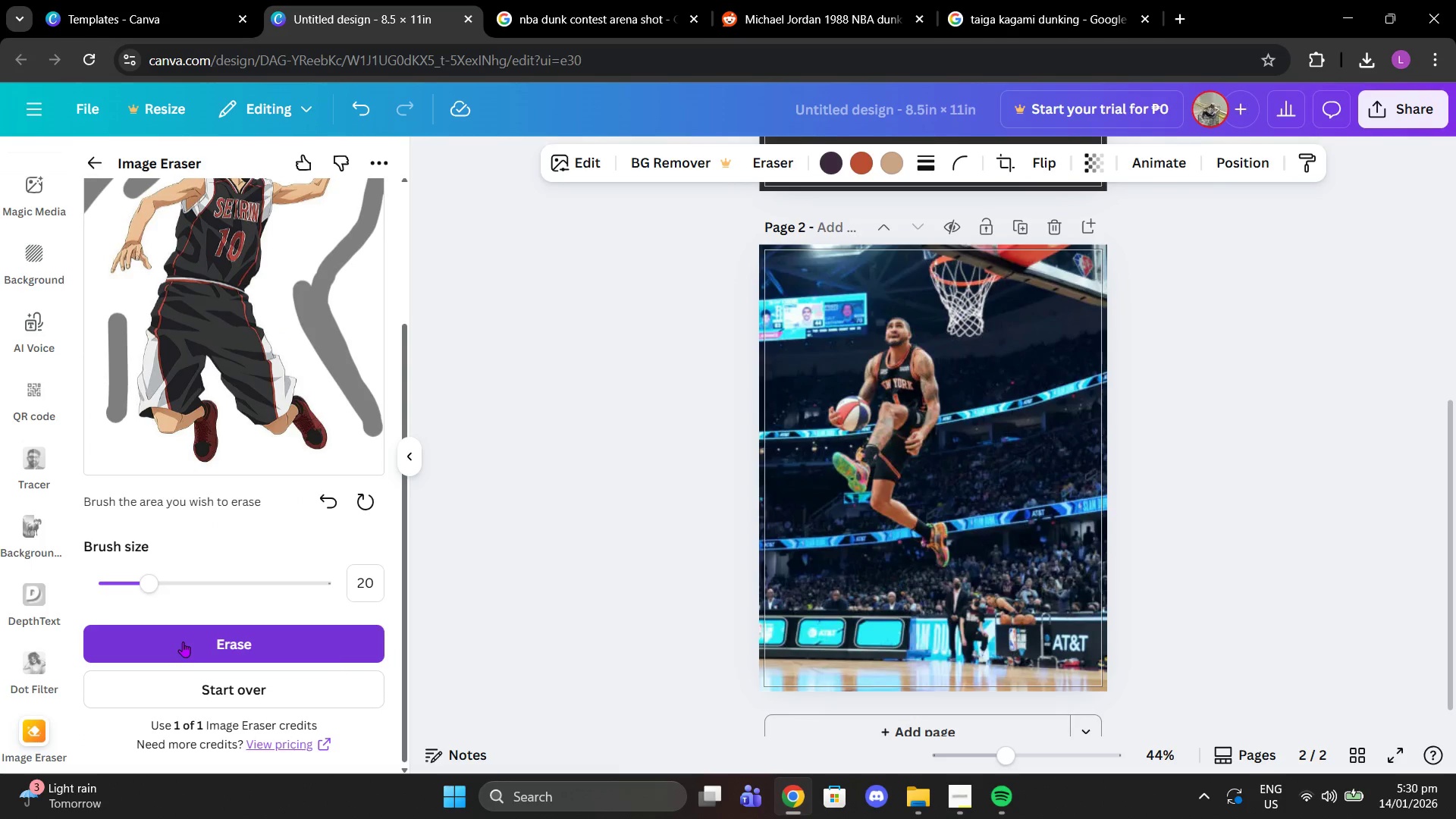 
left_click([183, 642])
 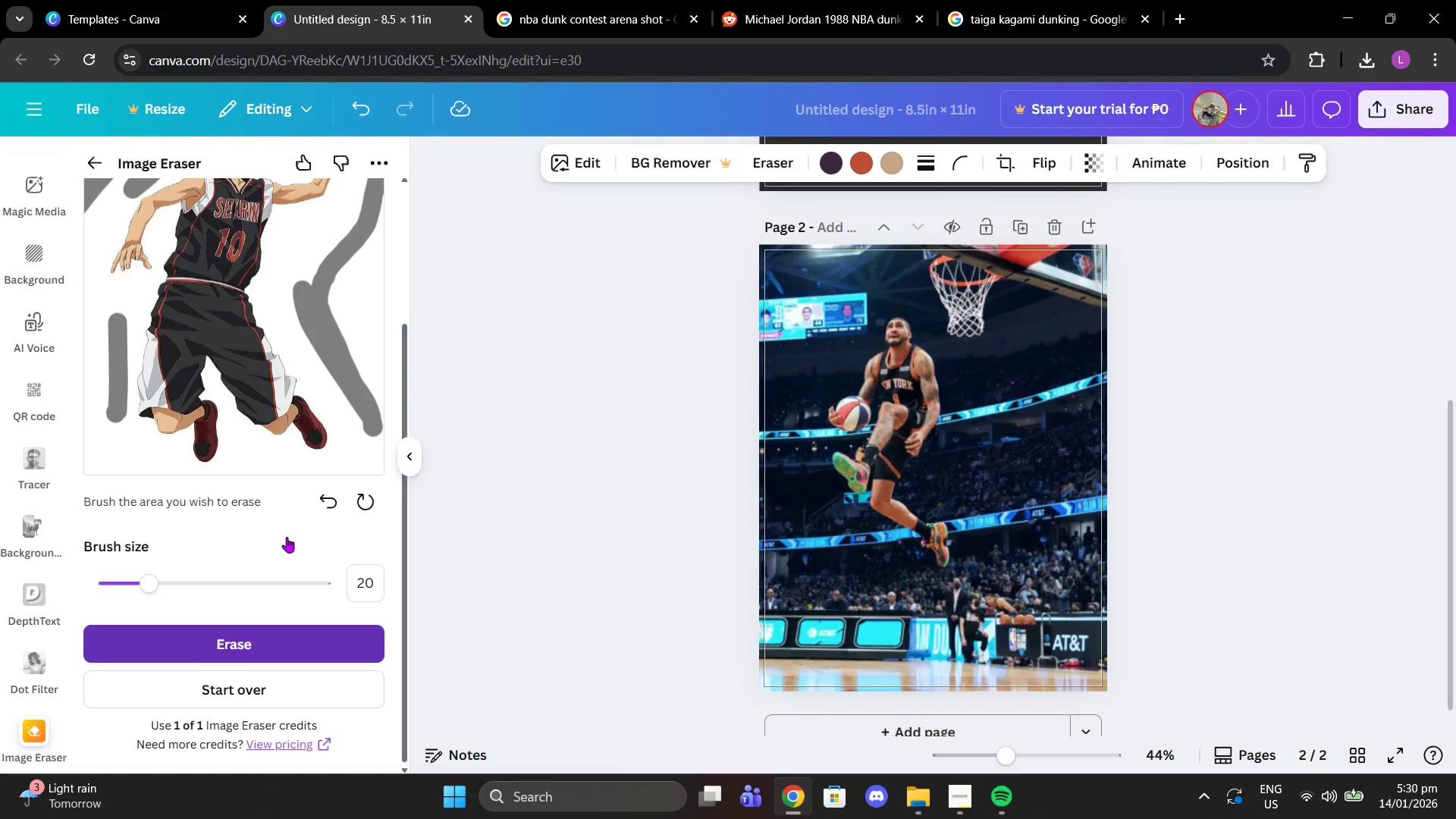 
scroll: coordinate [287, 537], scroll_direction: up, amount: 2.0
 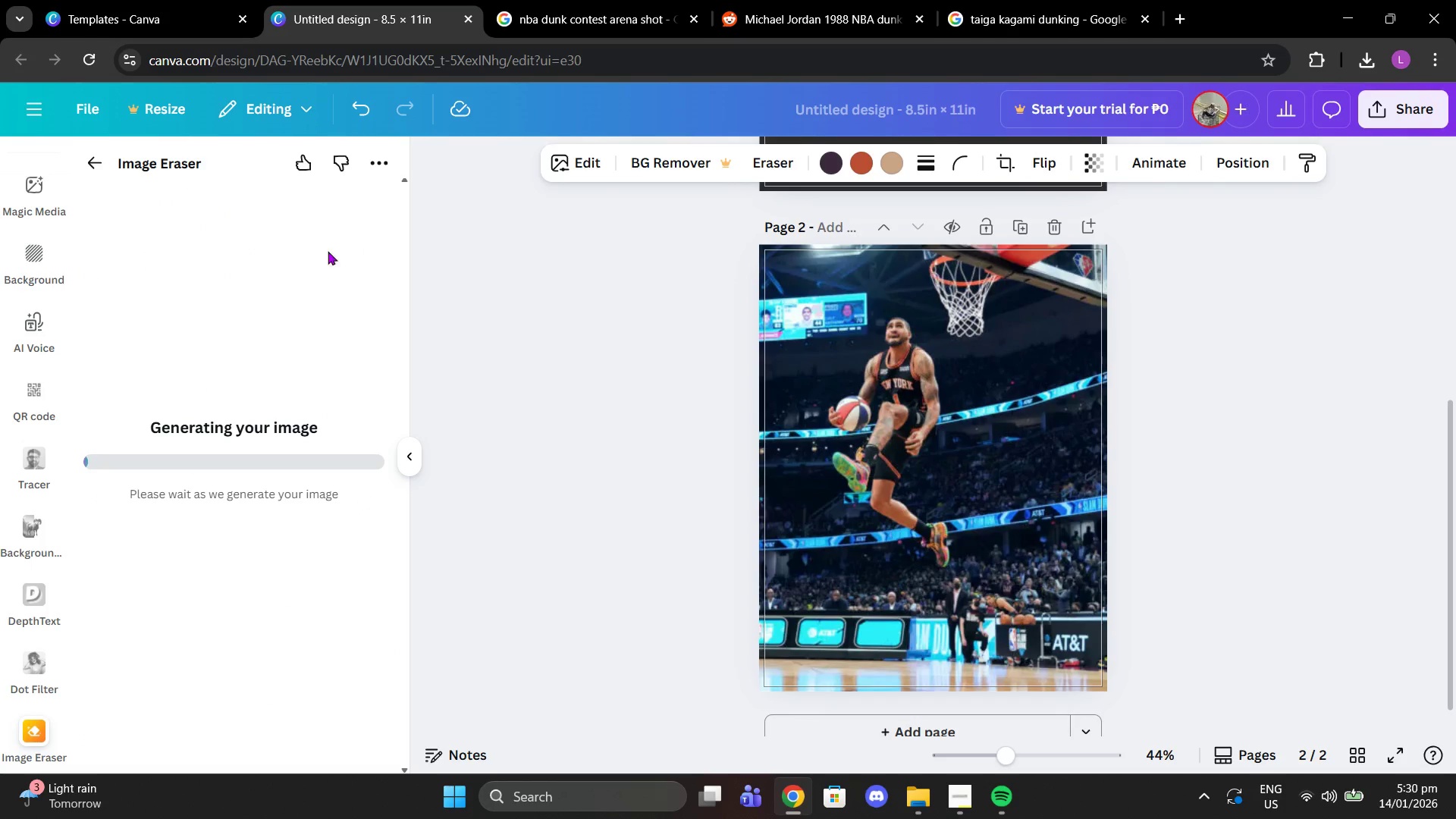 
left_click([952, 801])